 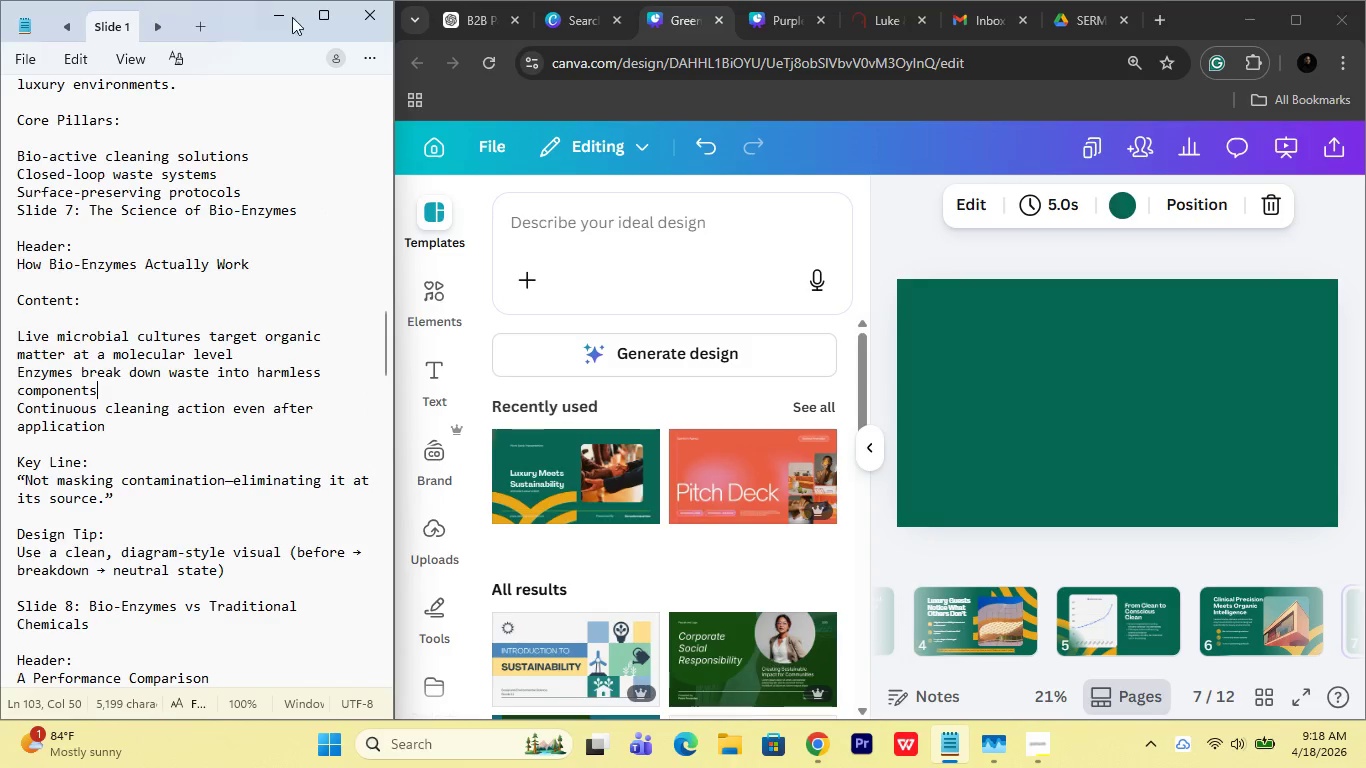 
left_click([1090, 98])
 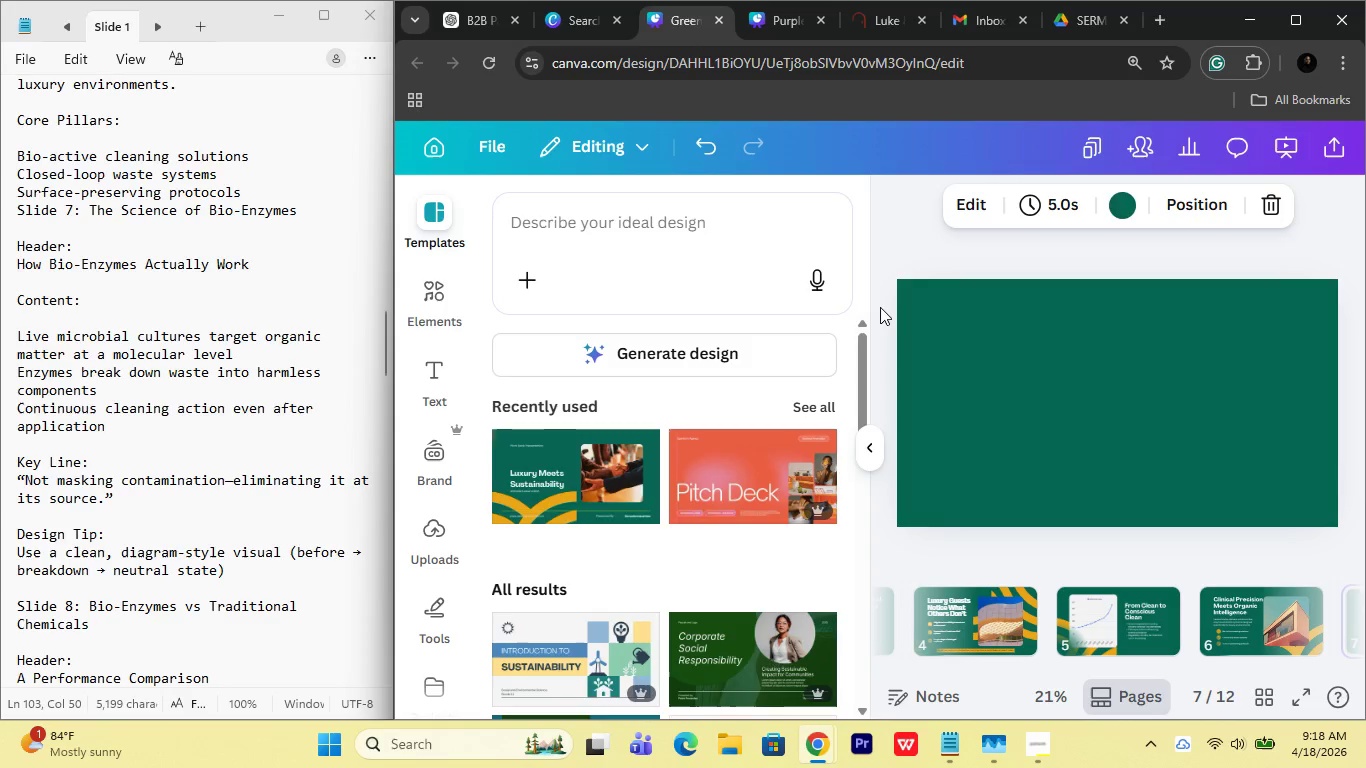 
scroll: coordinate [743, 451], scroll_direction: down, amount: 3.0
 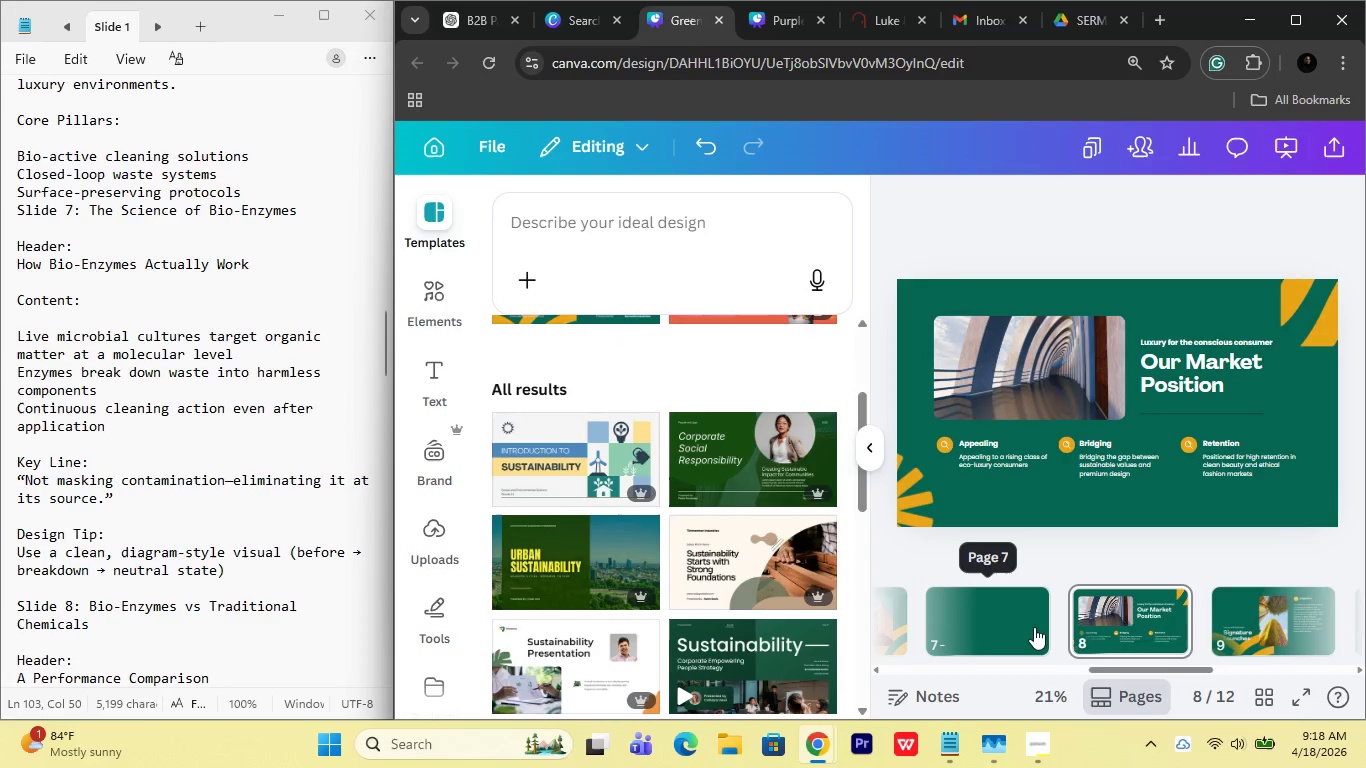 
scroll: coordinate [1034, 627], scroll_direction: up, amount: 1.0
 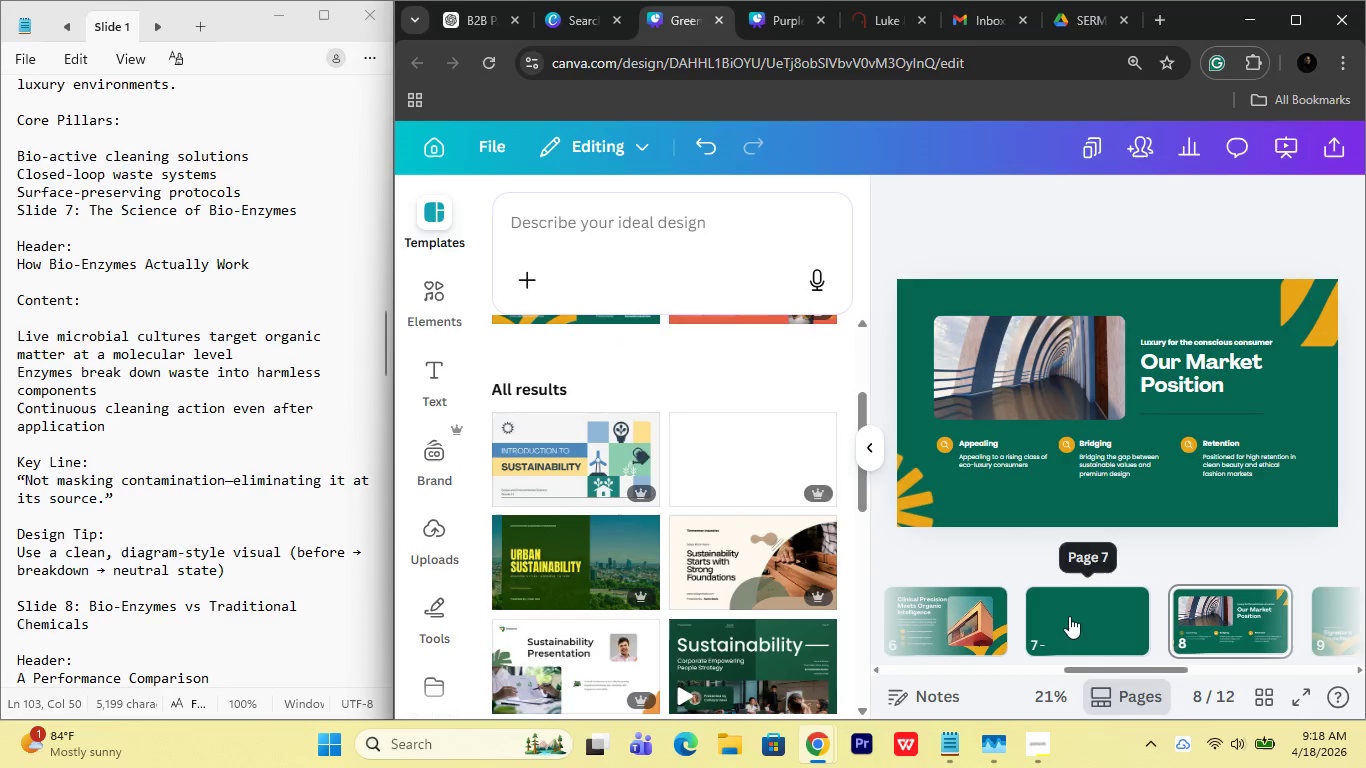 
left_click([1069, 616])
 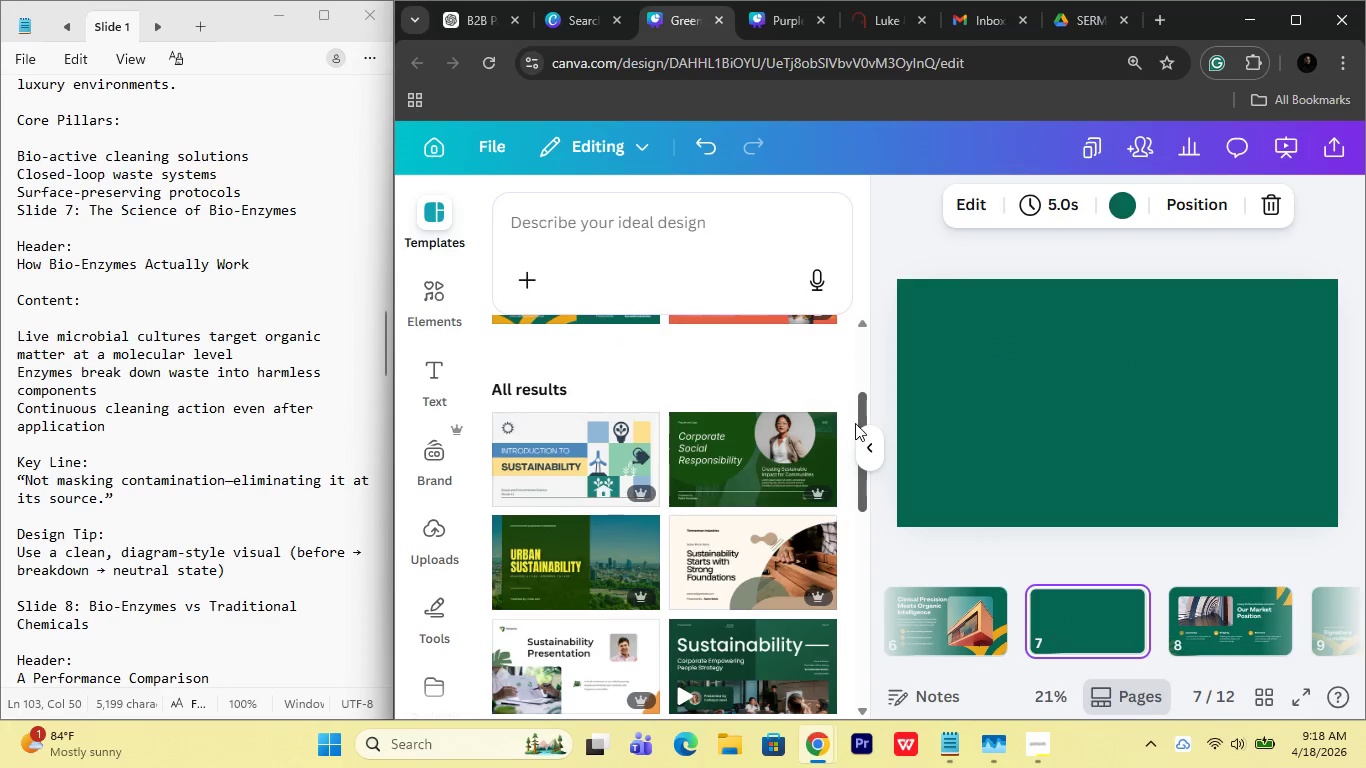 
mouse_move([867, 468])
 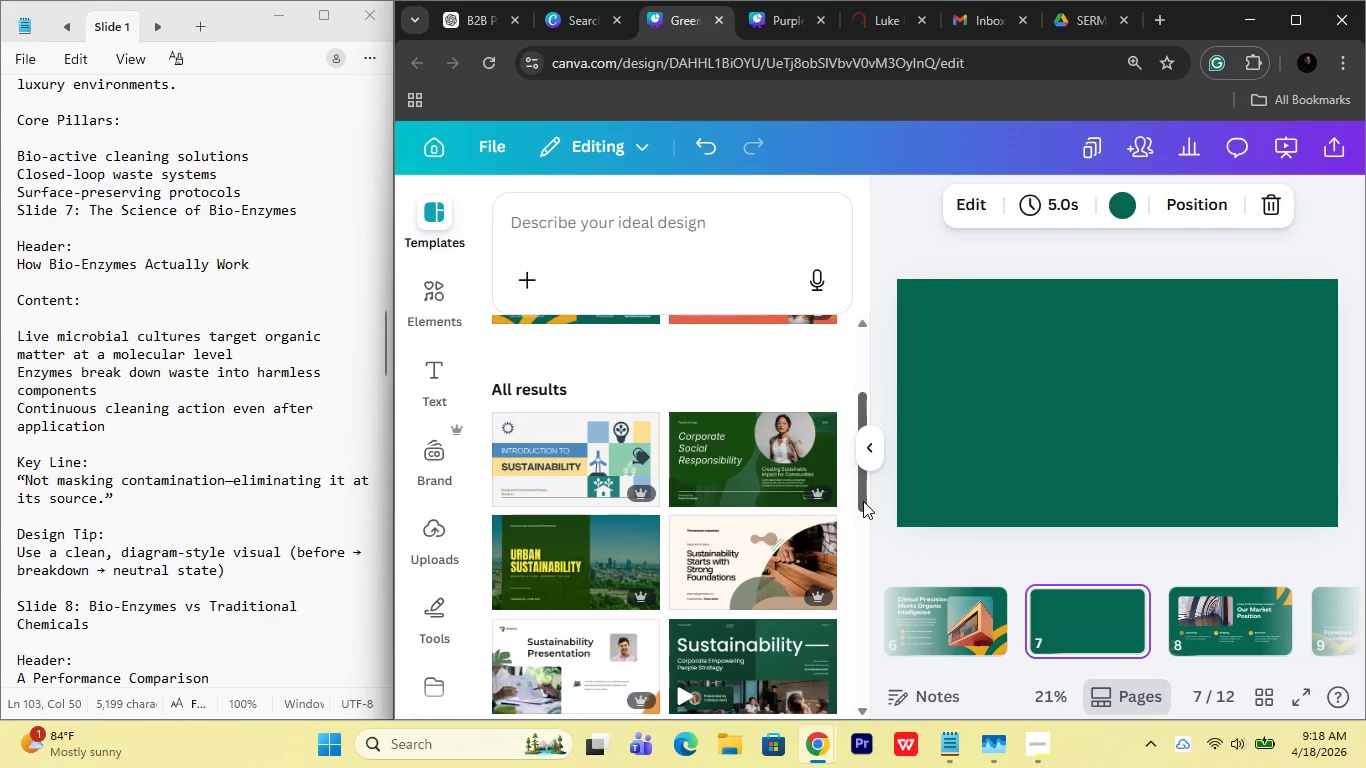 
left_click_drag(start_coordinate=[863, 501], to_coordinate=[853, 502])
 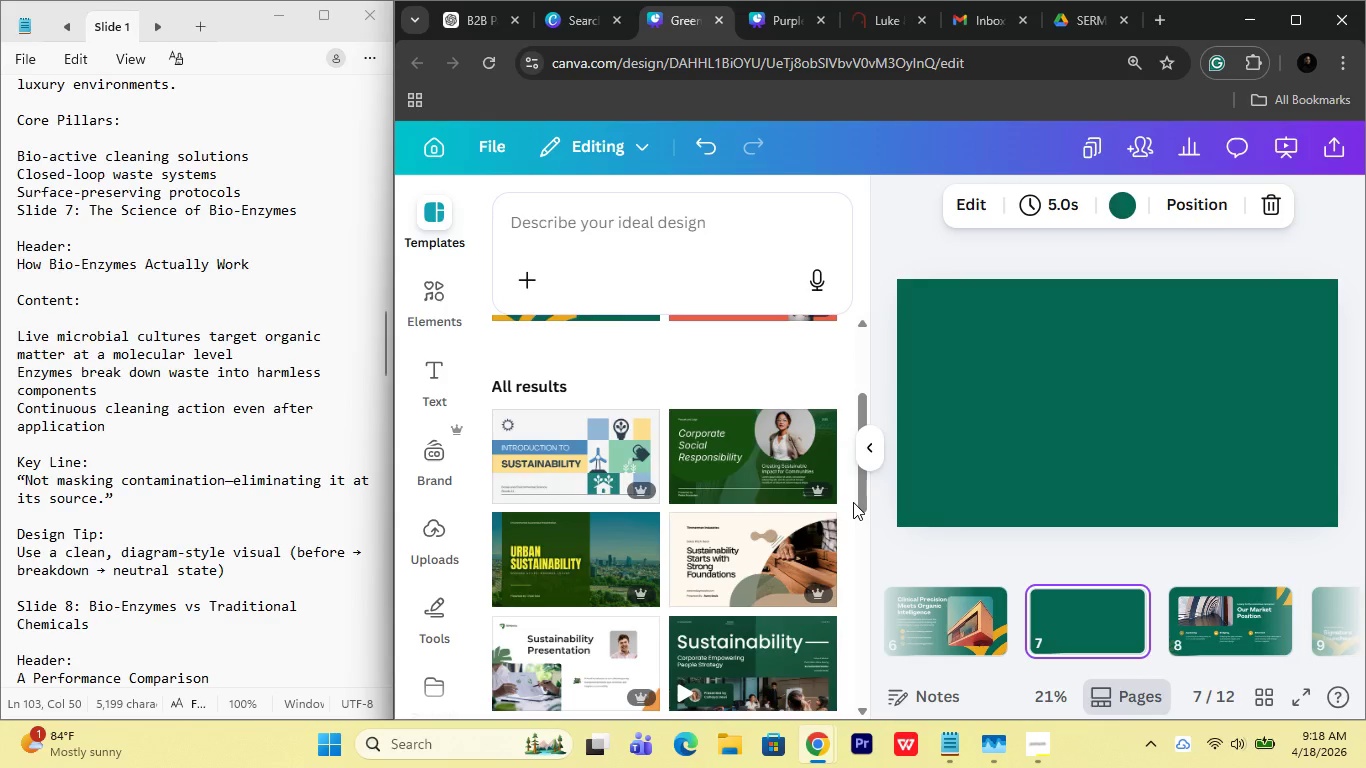 
wait(28.2)
 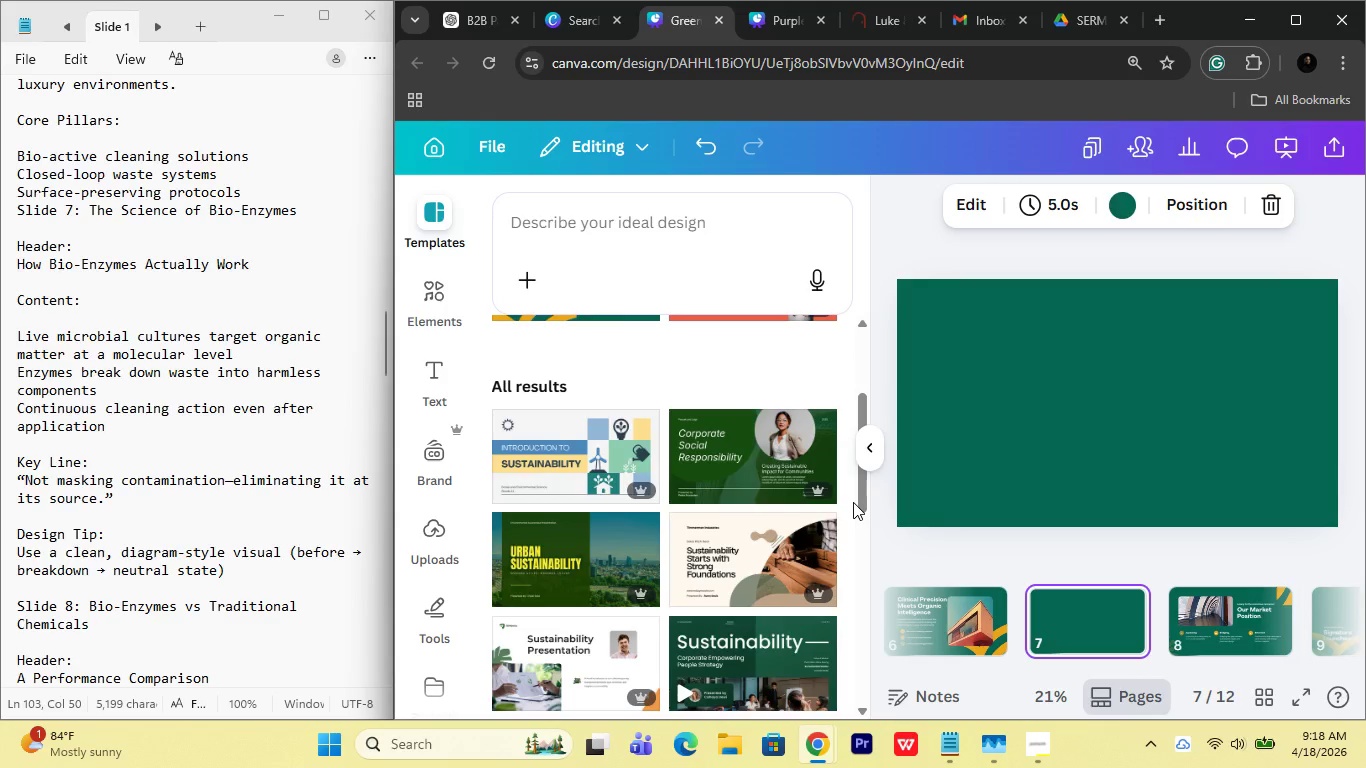 
mouse_move([792, 443])
 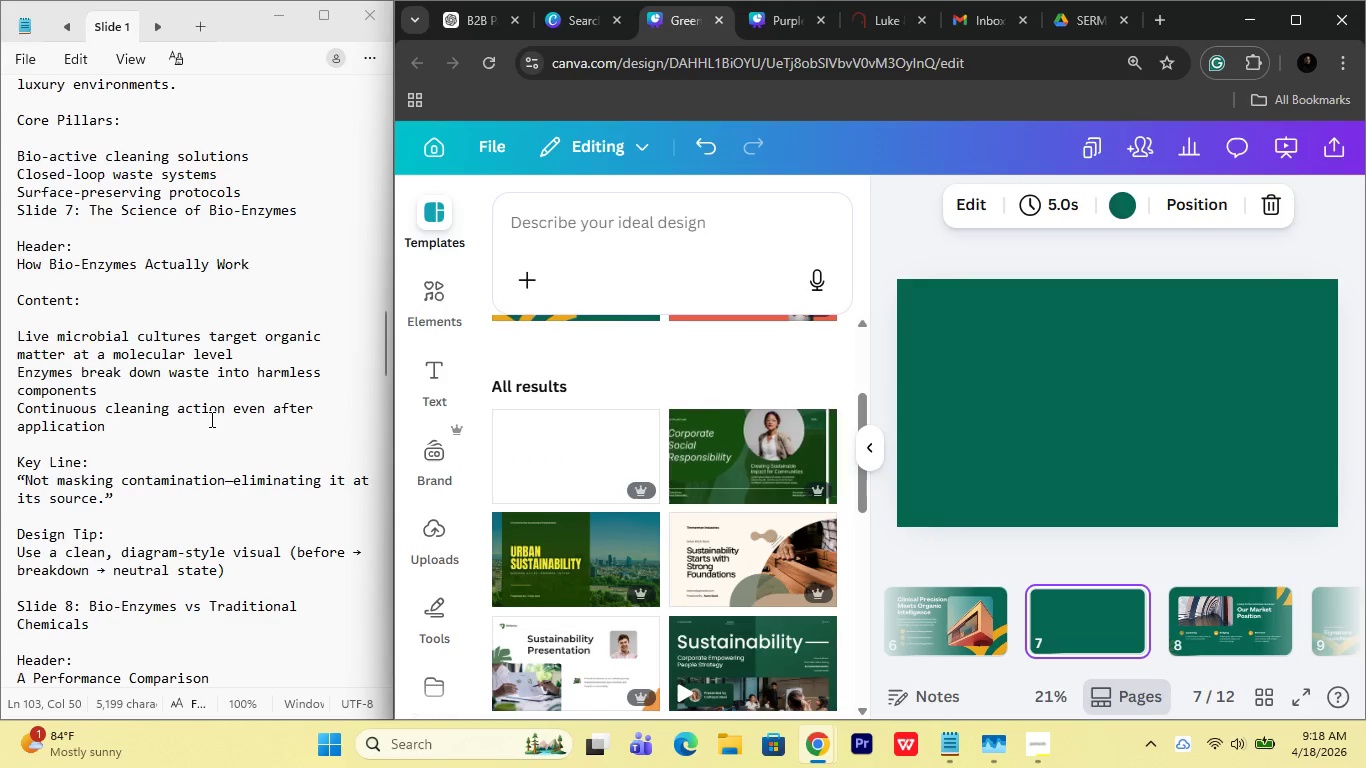 
left_click([210, 419])
 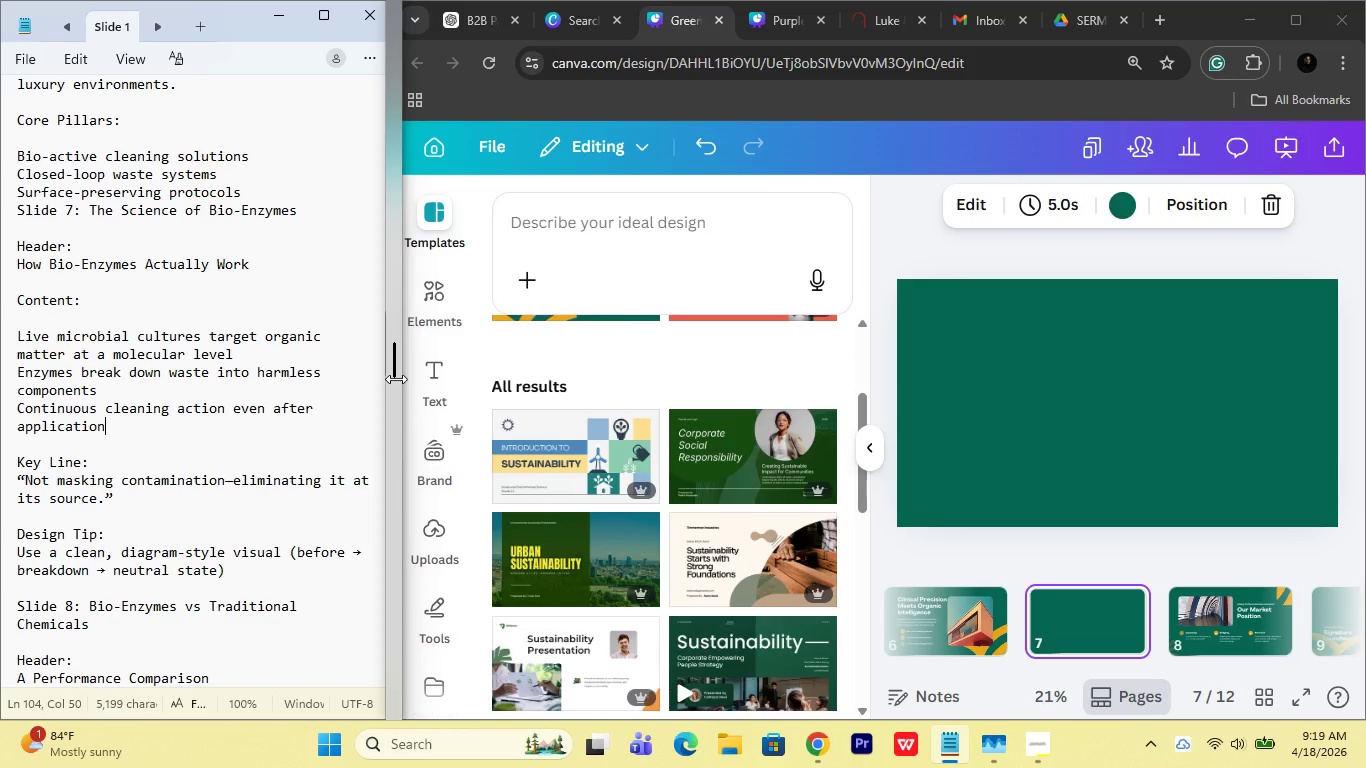 
wait(21.38)
 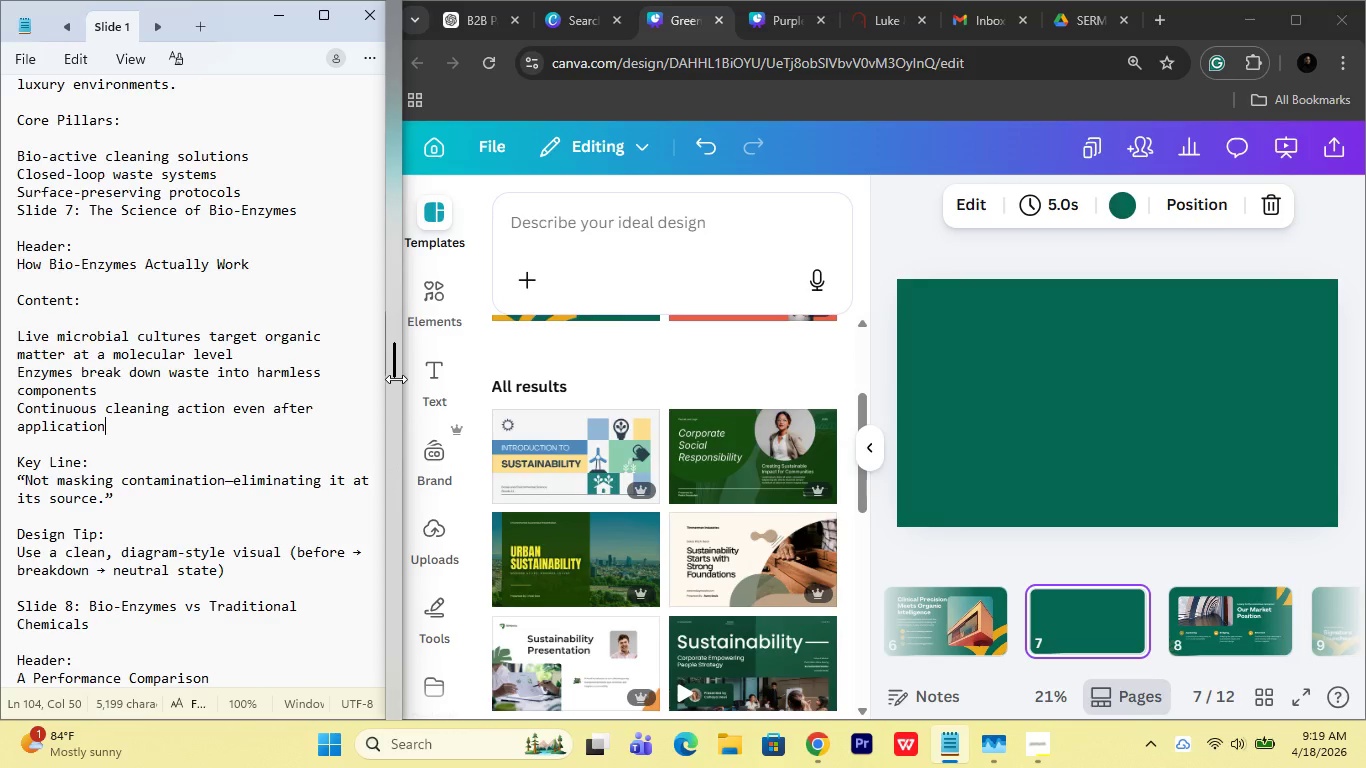 
left_click([268, 320])
 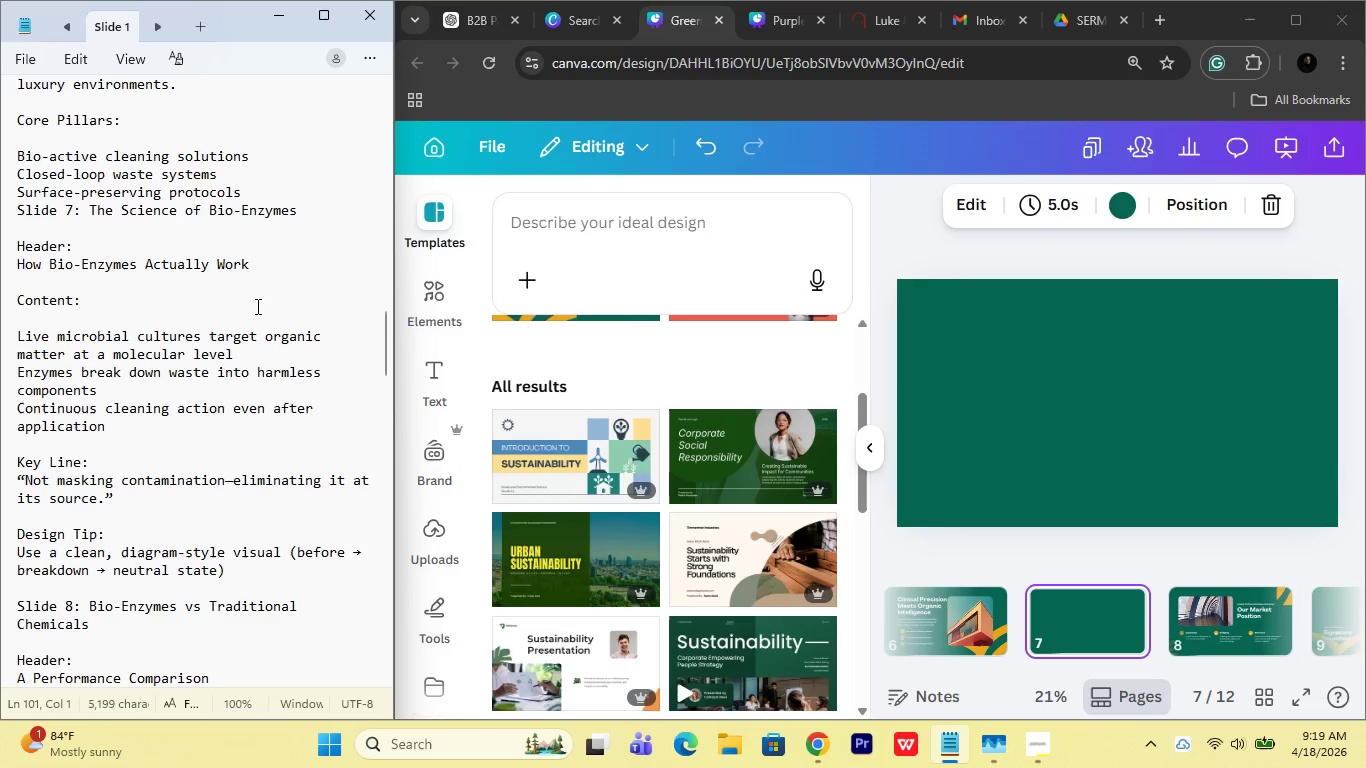 
left_click([255, 305])
 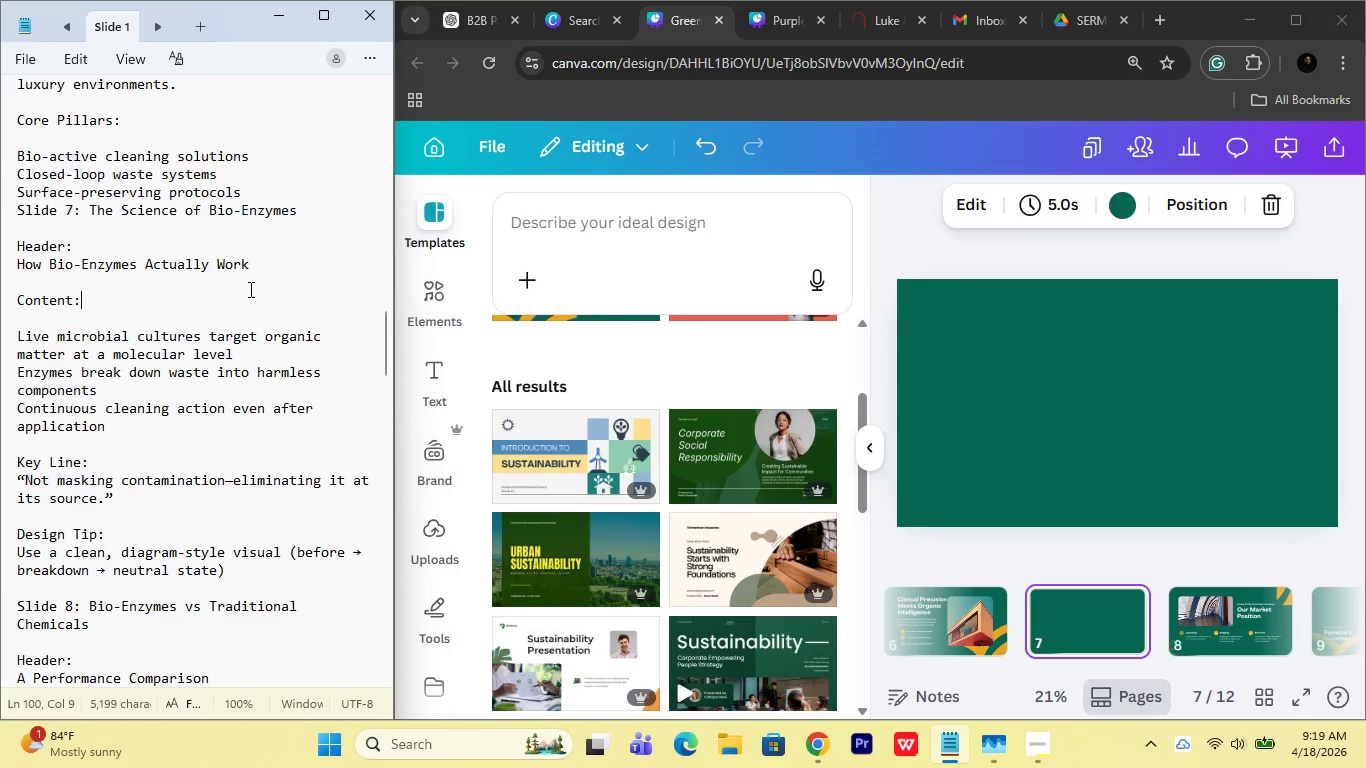 
double_click([249, 289])
 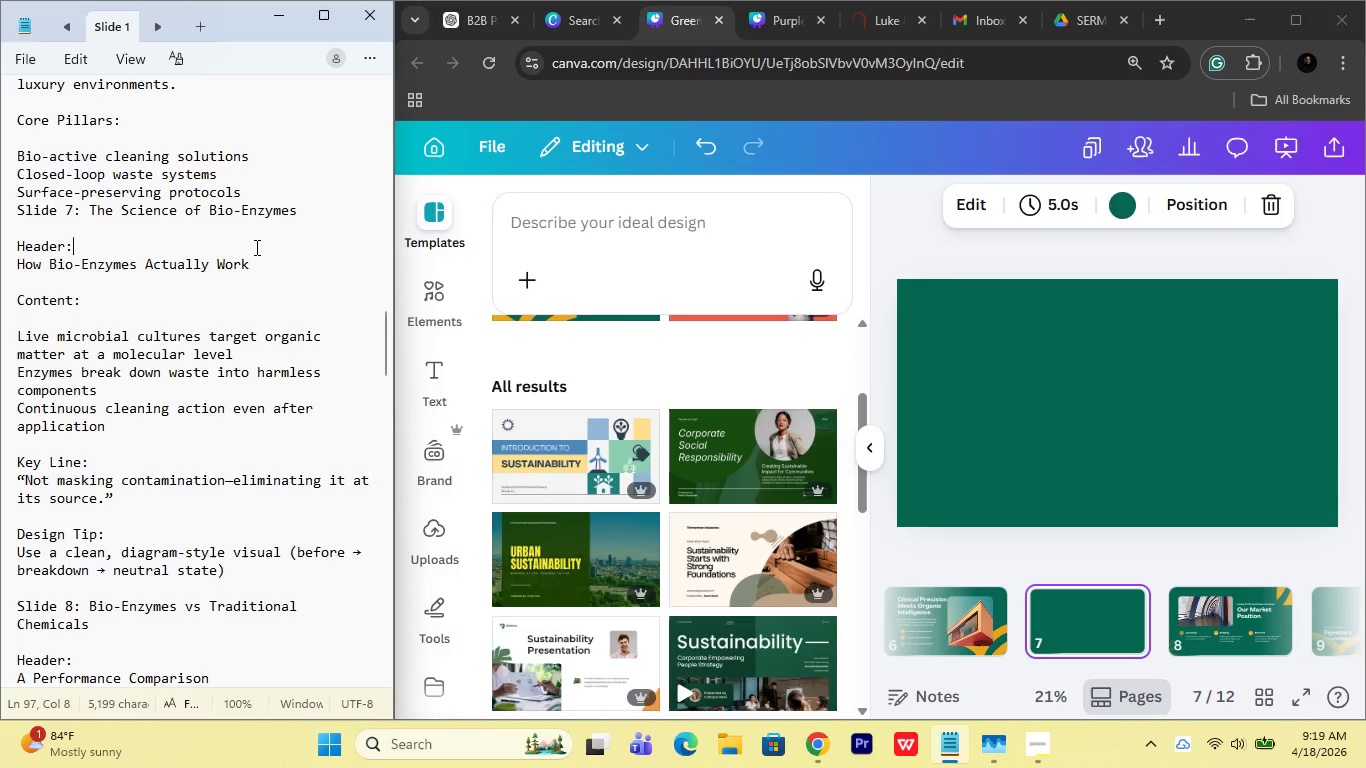 
double_click([250, 237])
 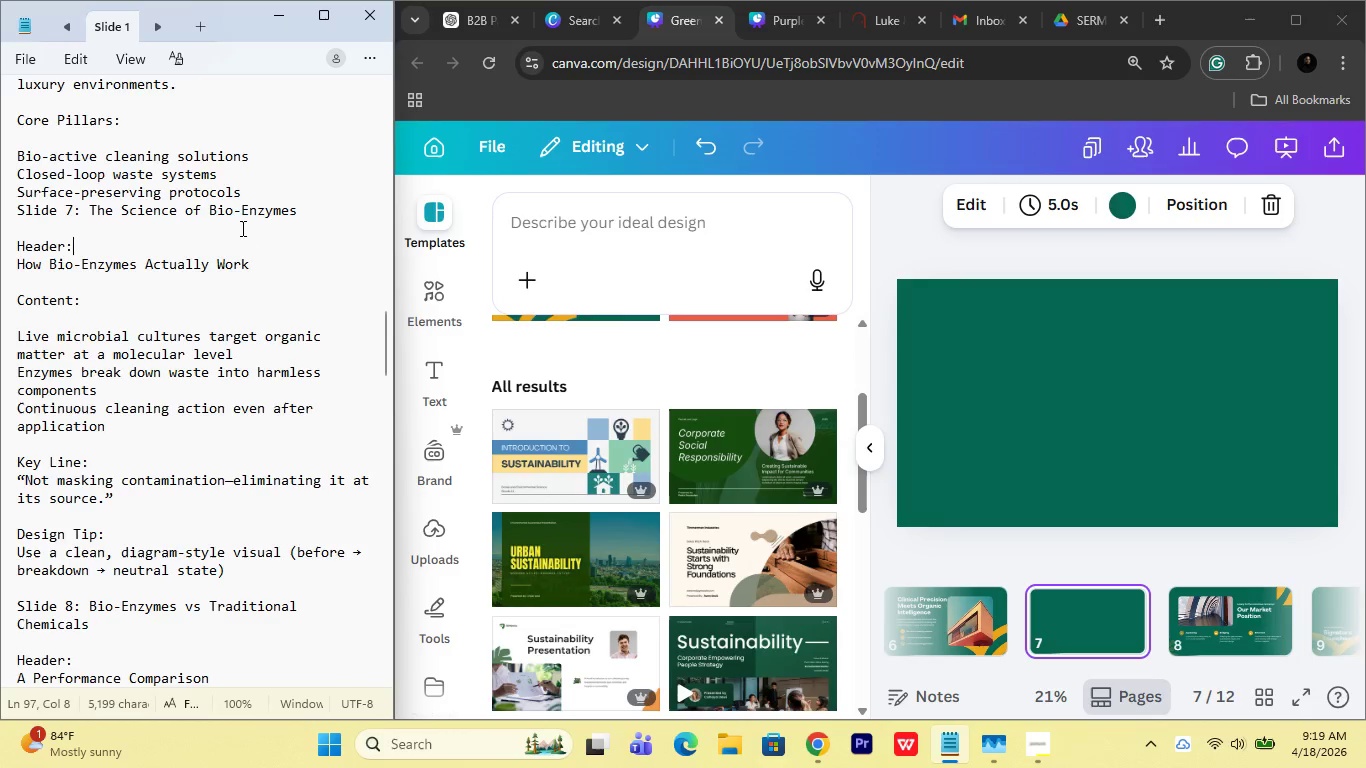 
triple_click([241, 228])
 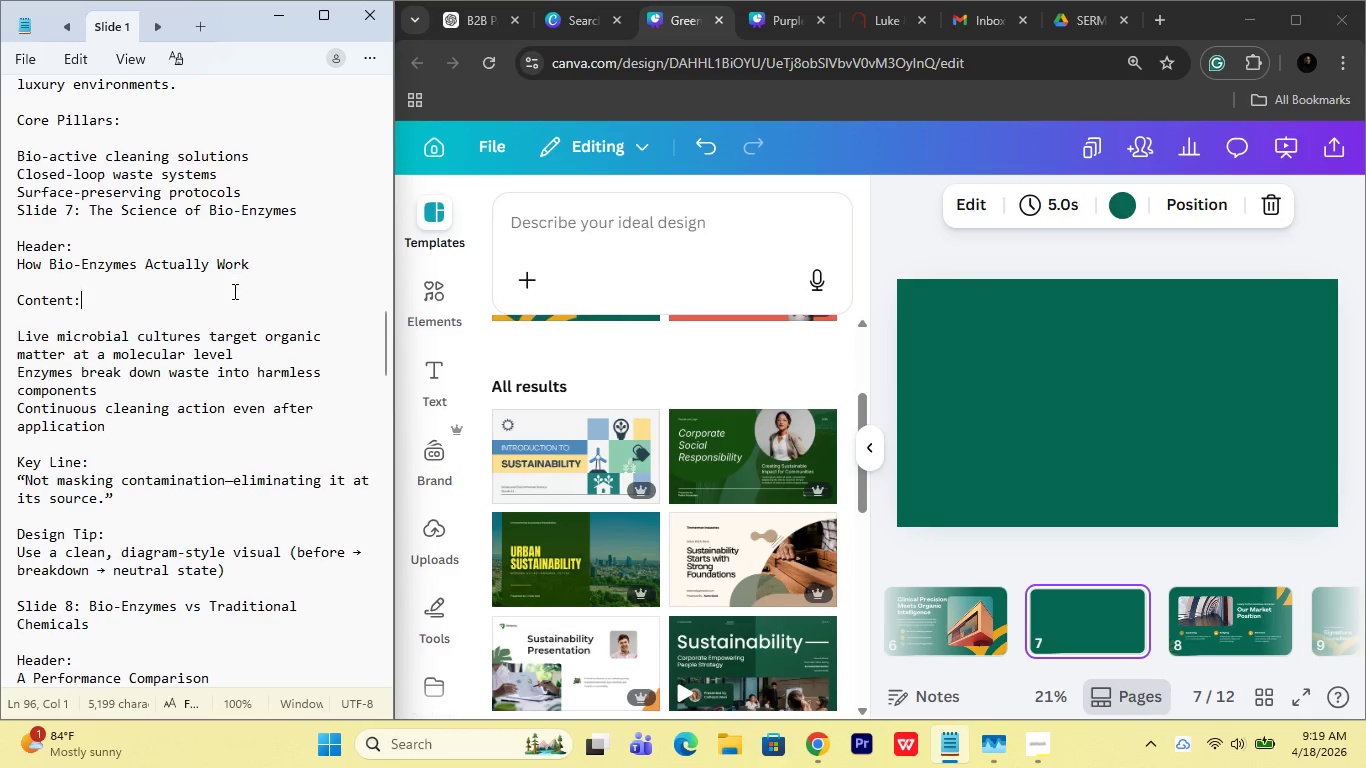 
left_click([233, 291])
 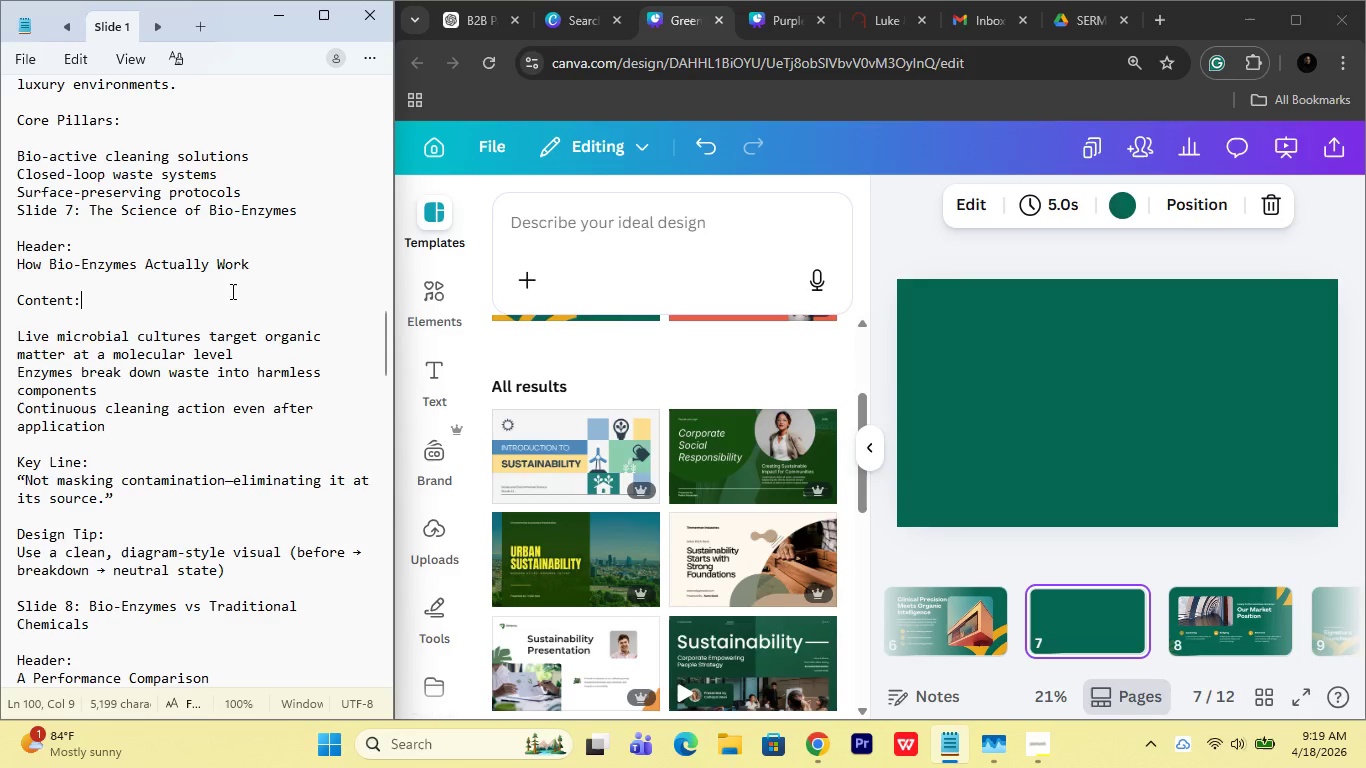 
wait(15.92)
 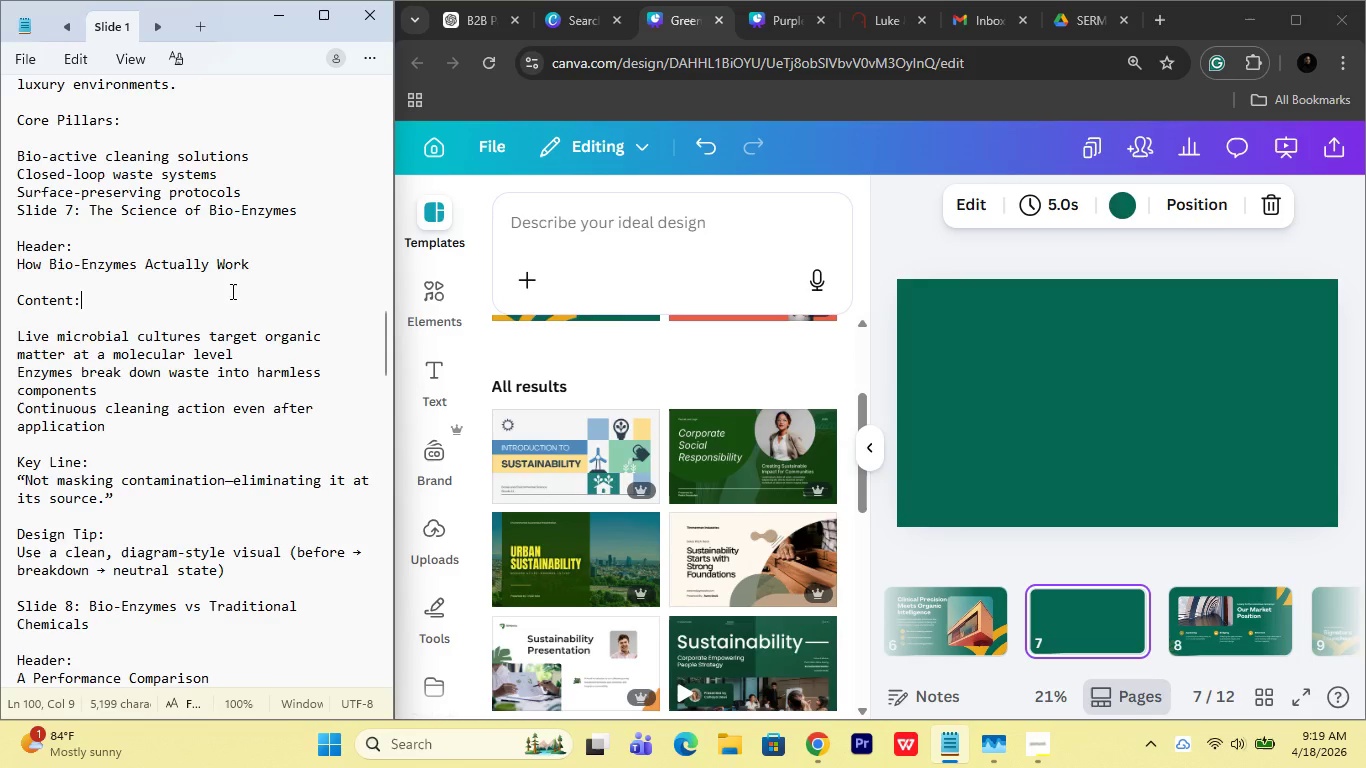 
left_click([609, 224])
 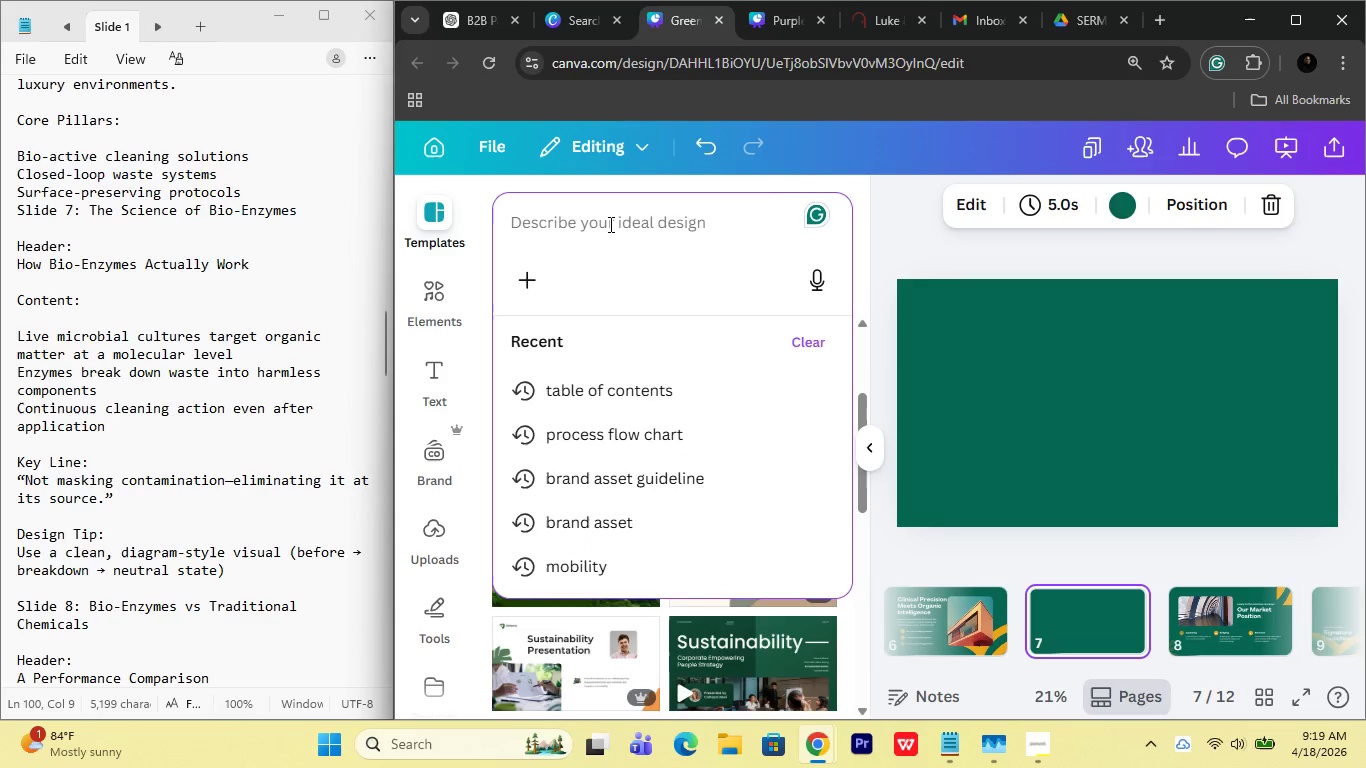 
type(bio enzymes)
 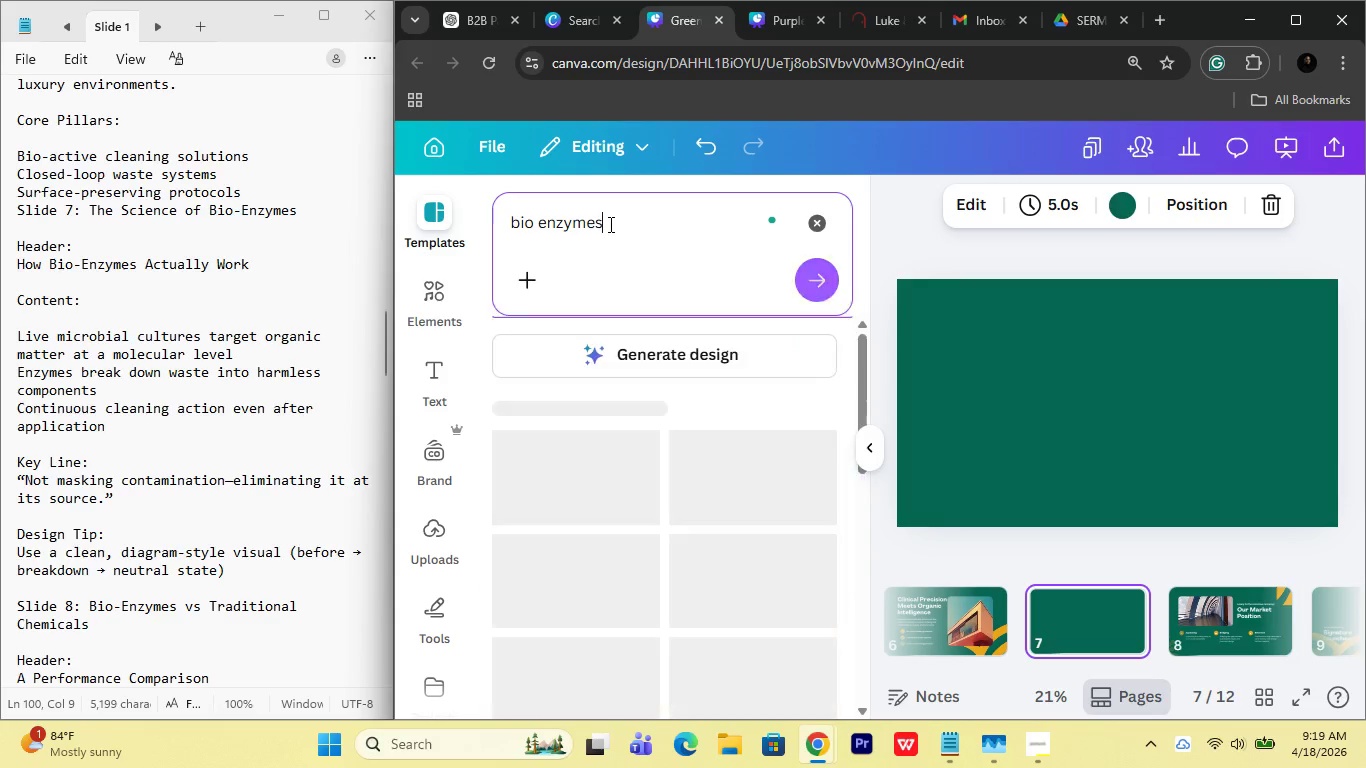 
key(Enter)
 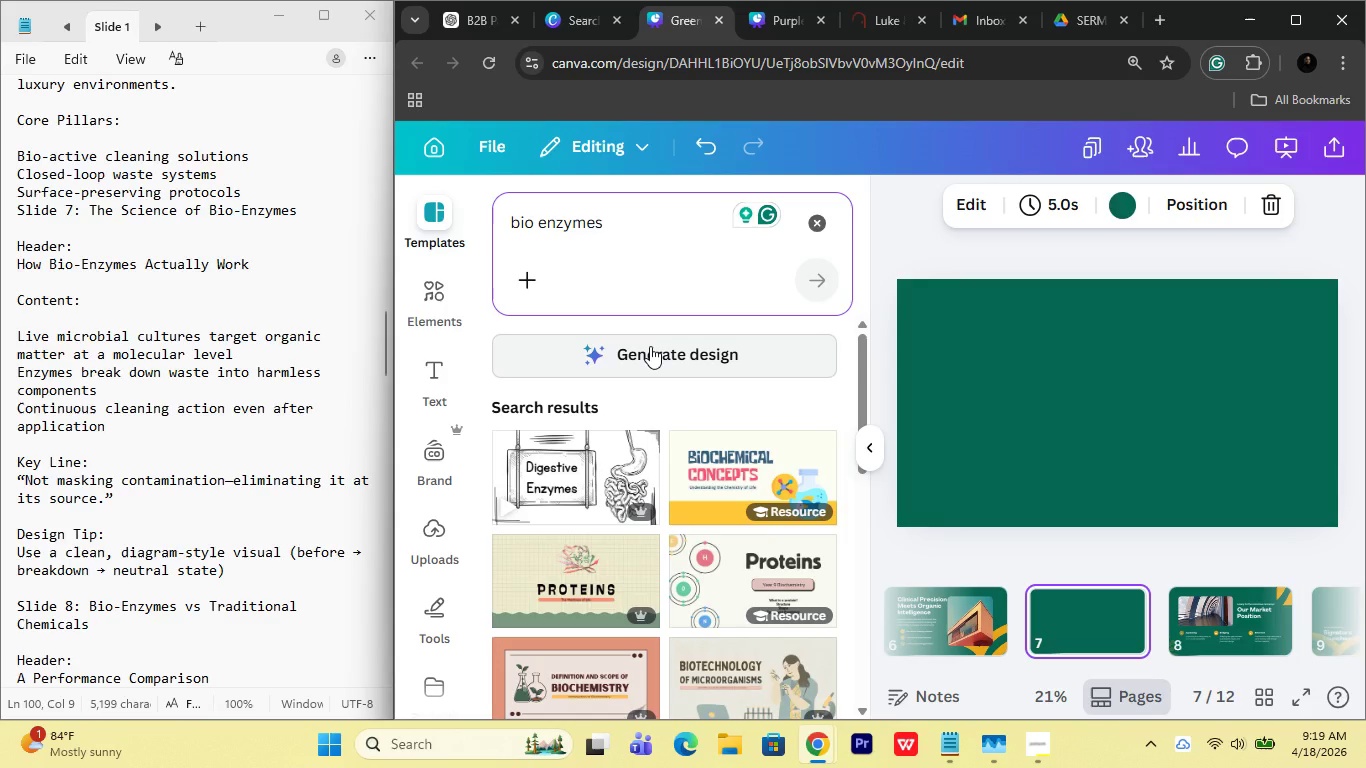 
wait(14.05)
 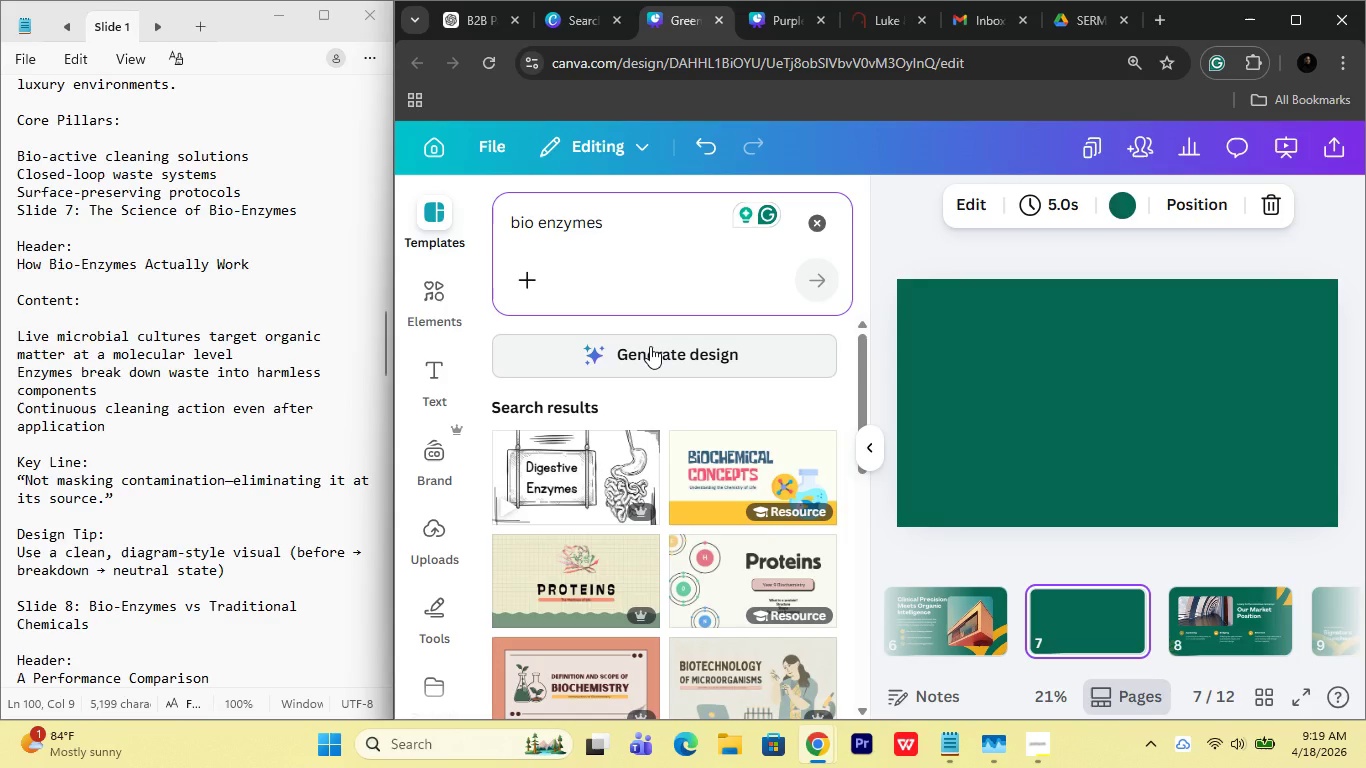 
mouse_move([611, 457])
 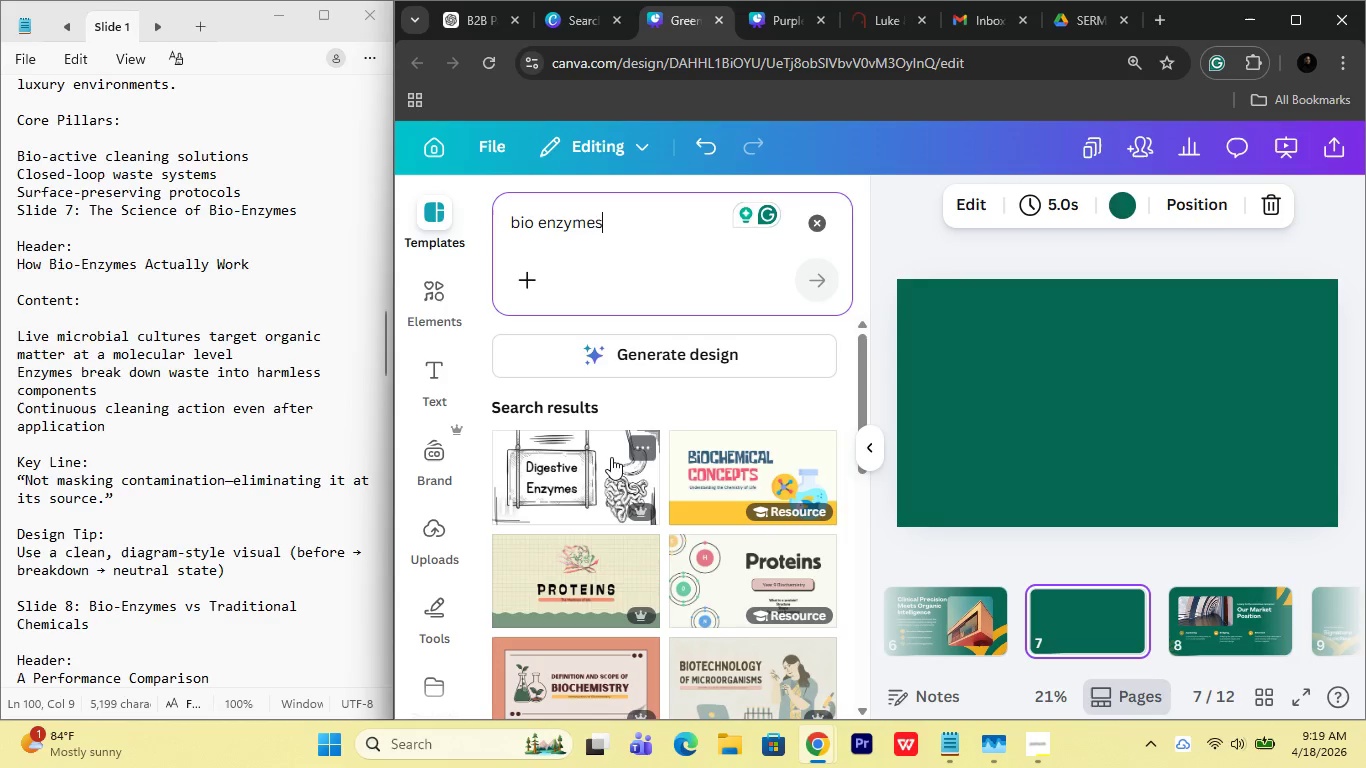 
left_click([611, 457])
 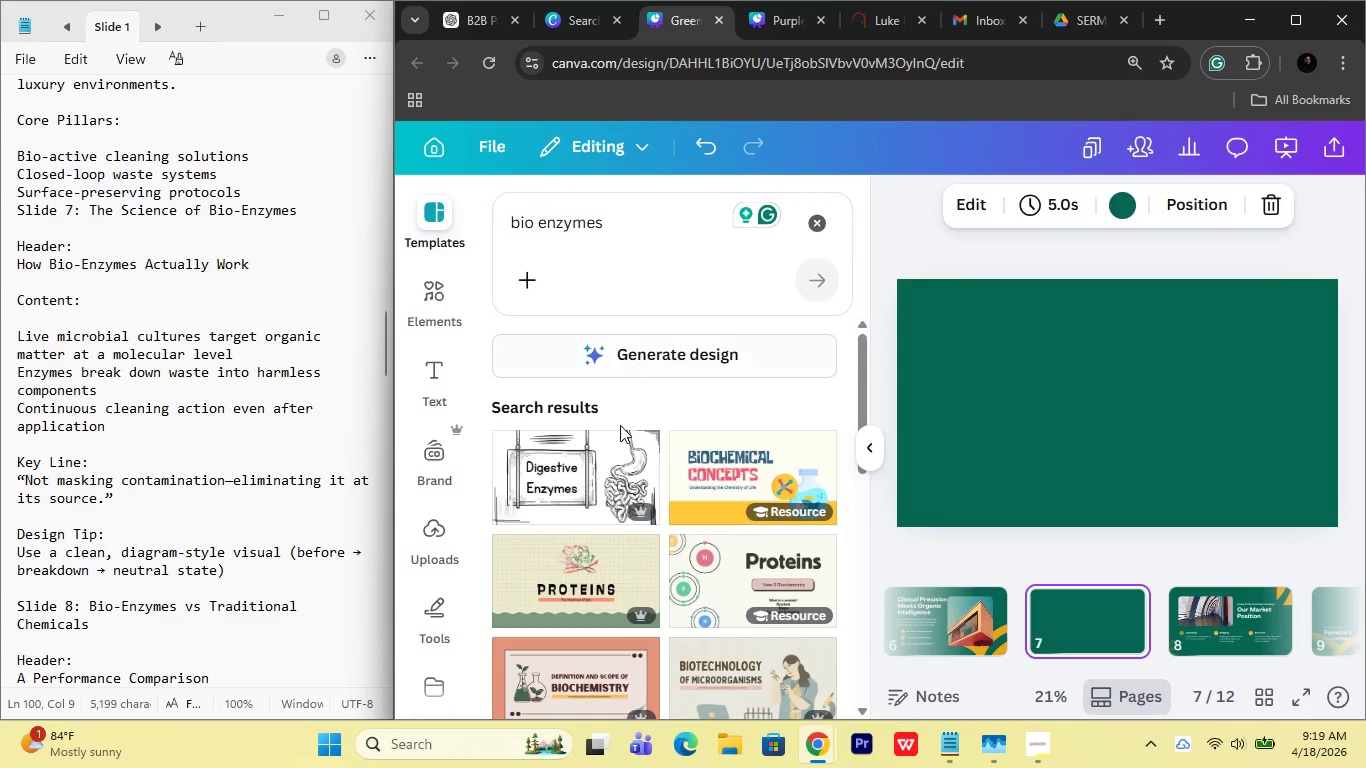 
left_click([599, 478])
 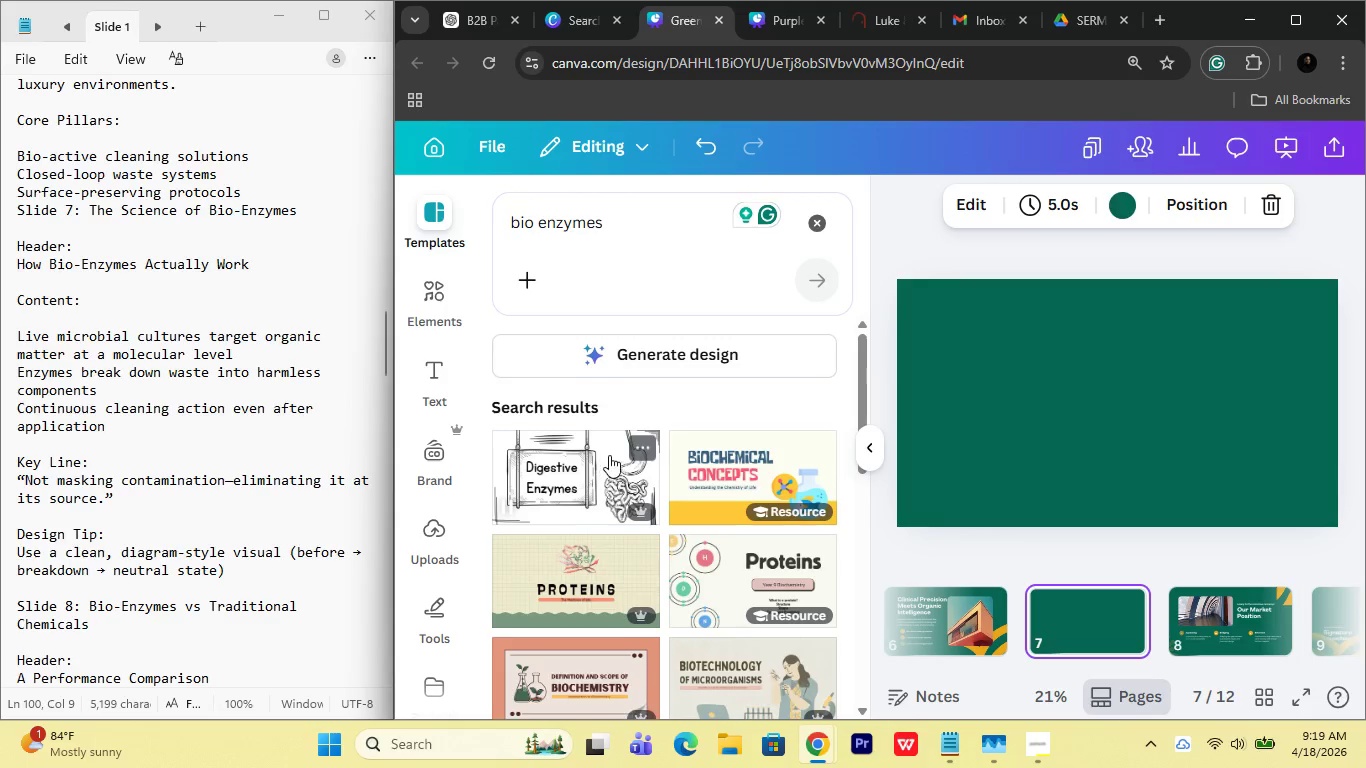 
scroll: coordinate [615, 453], scroll_direction: none, amount: 0.0
 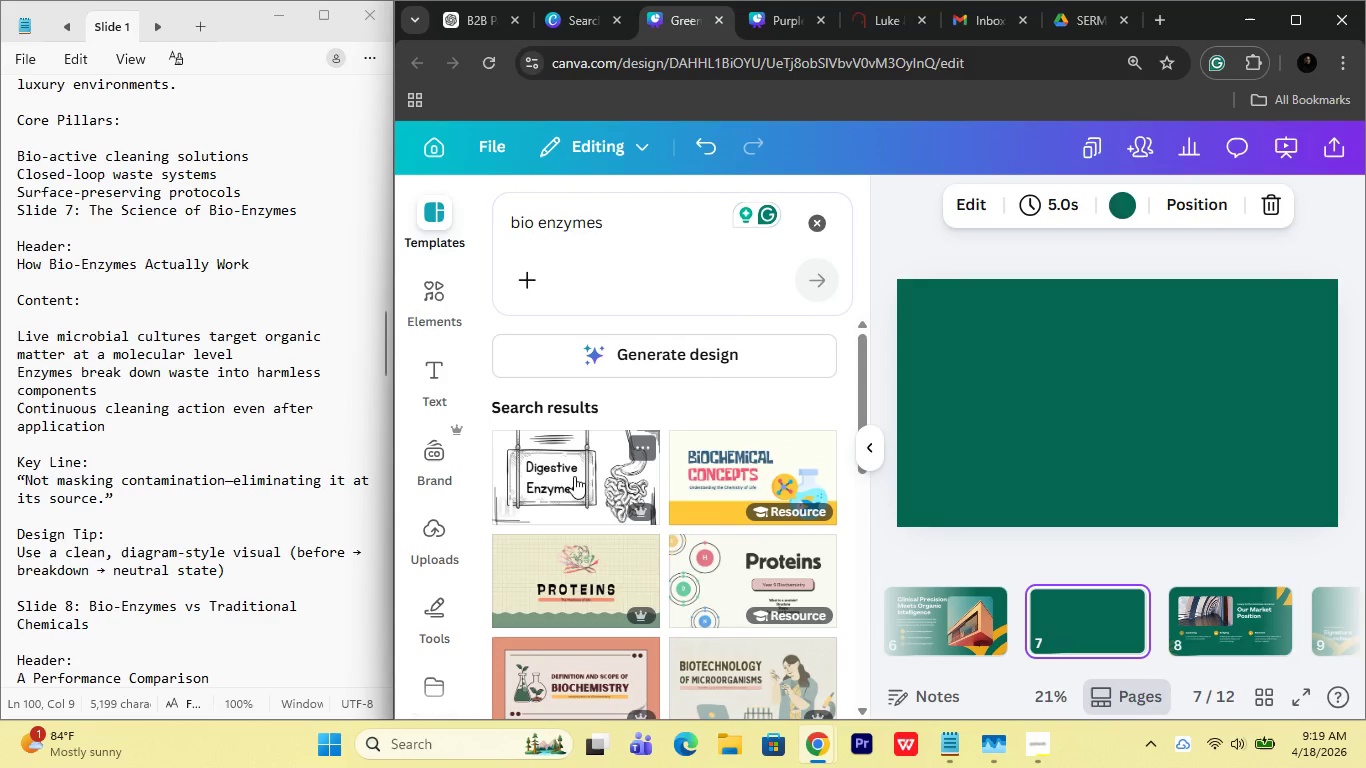 
left_click([570, 478])
 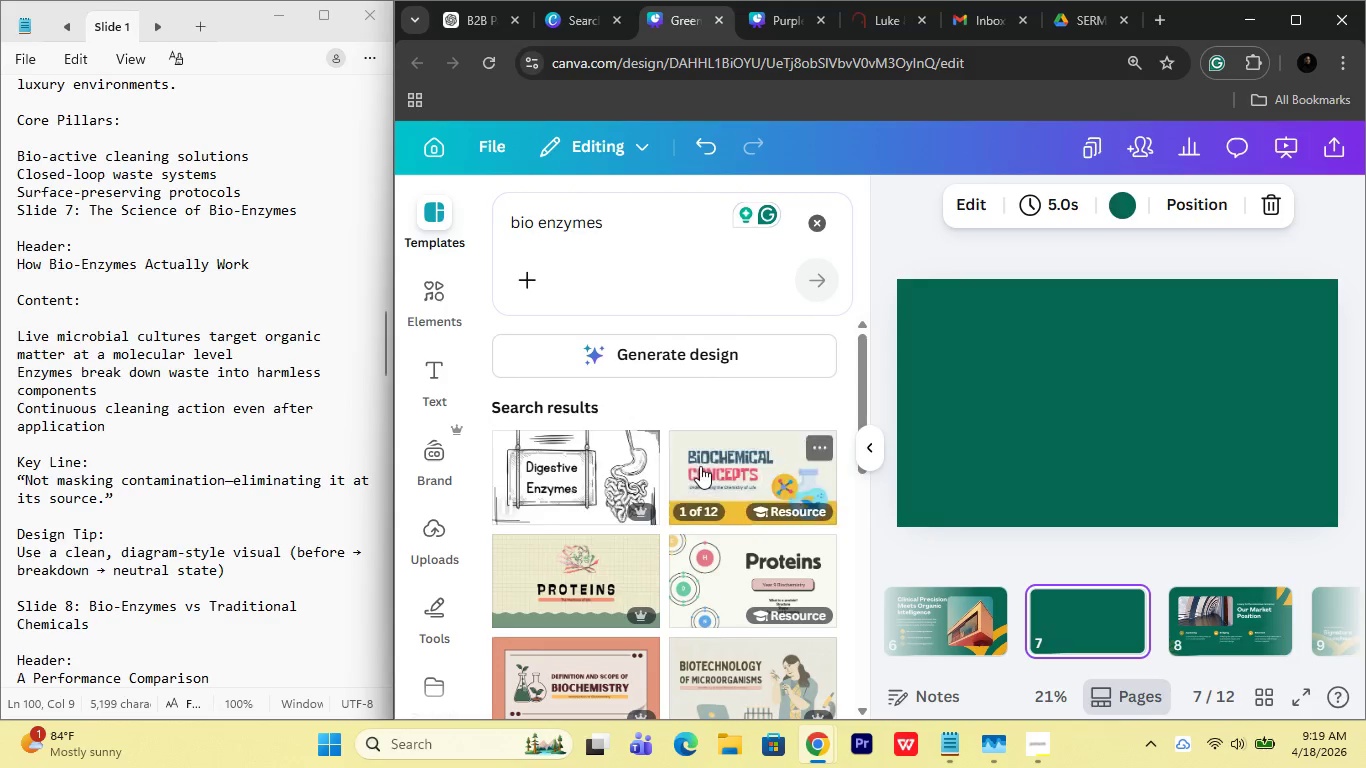 
left_click([700, 466])
 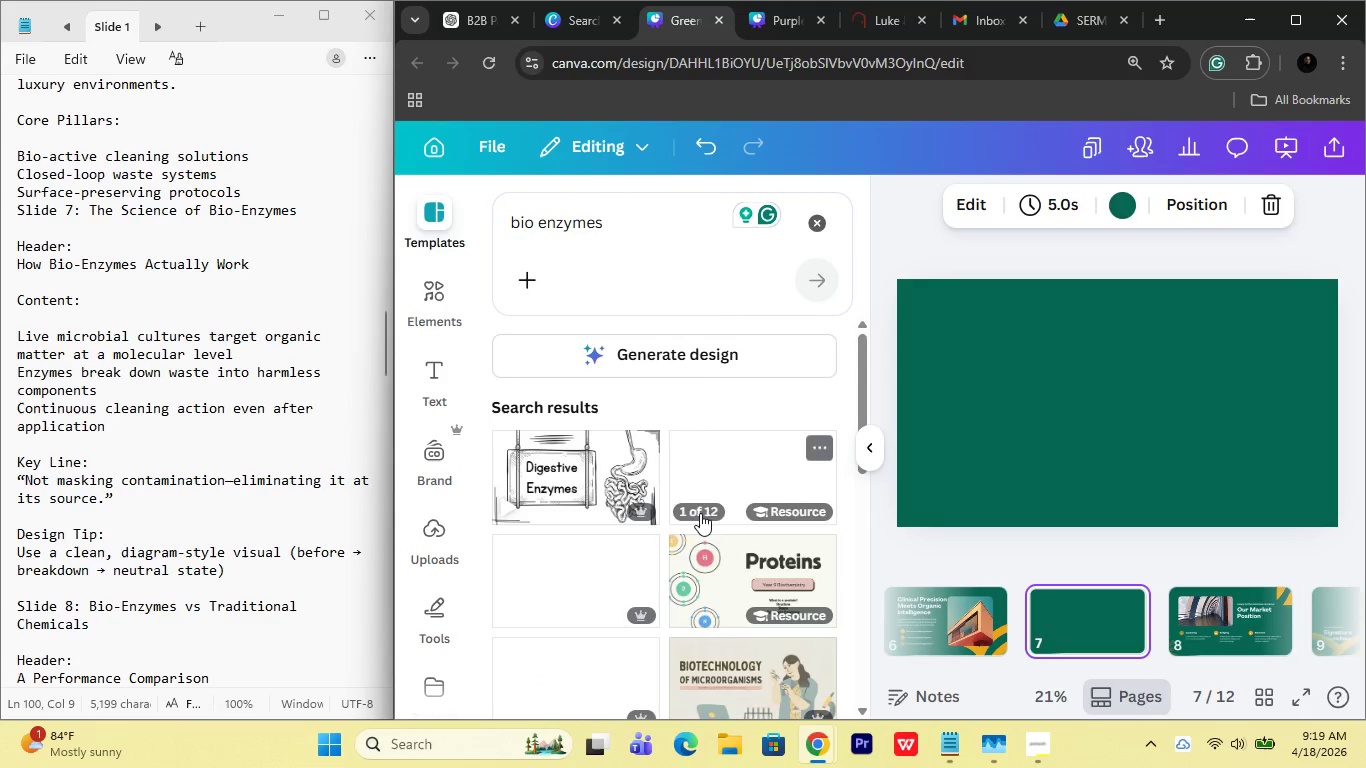 
scroll: coordinate [693, 494], scroll_direction: down, amount: 7.0
 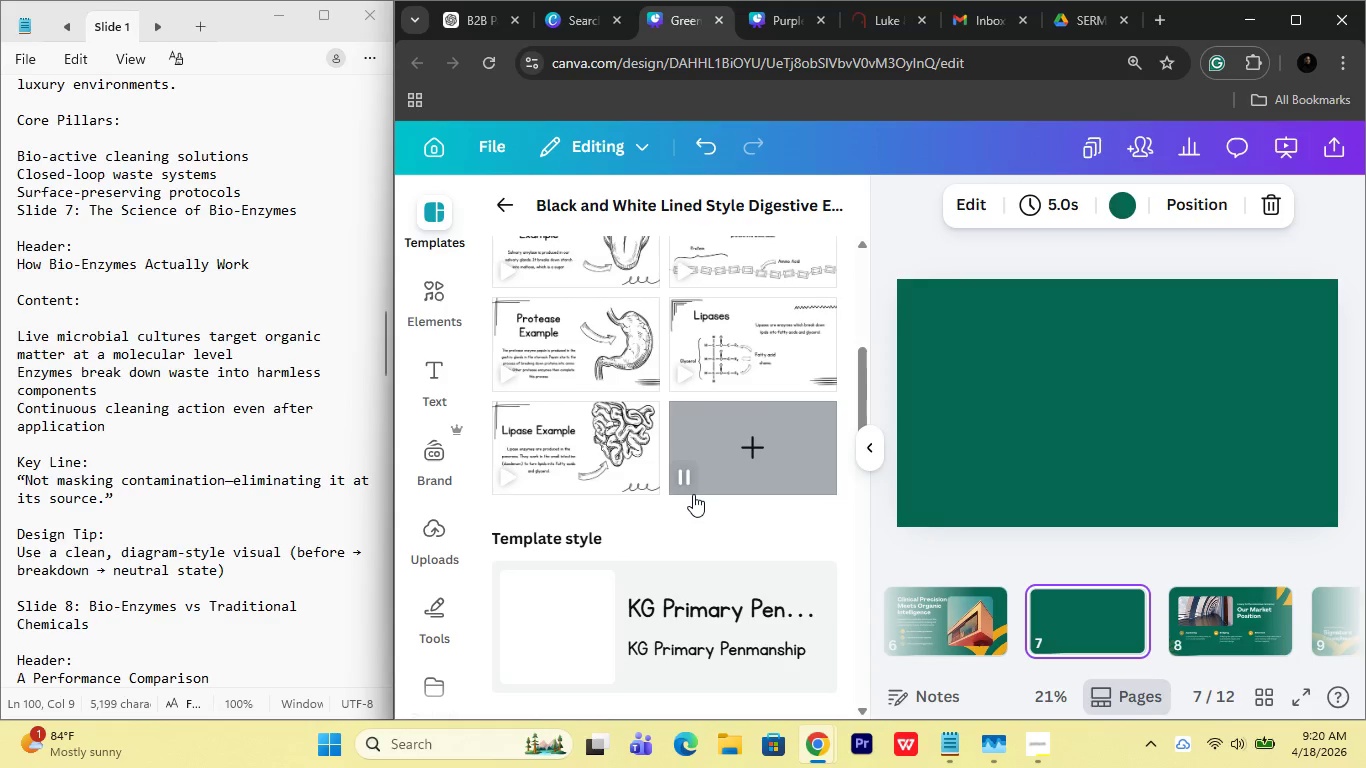 
scroll: coordinate [688, 489], scroll_direction: up, amount: 6.0
 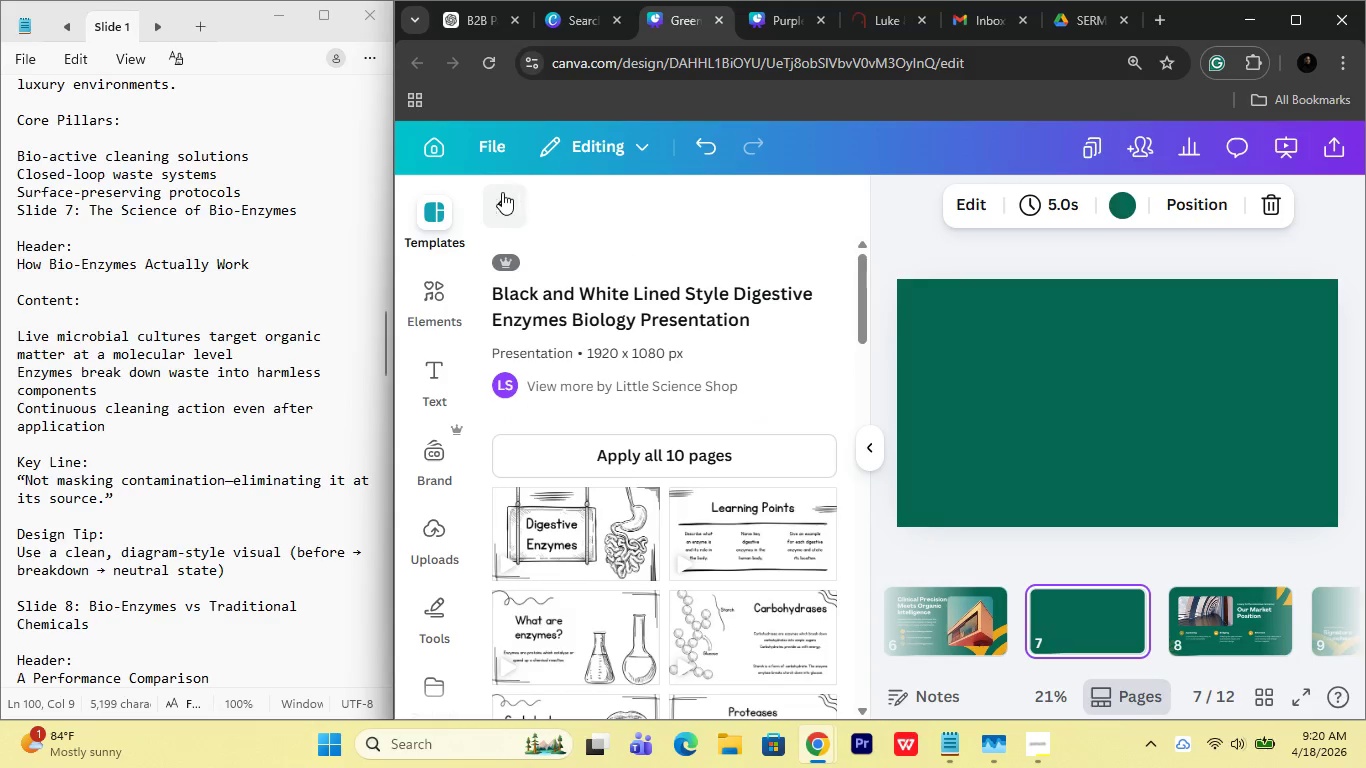 
left_click([501, 194])
 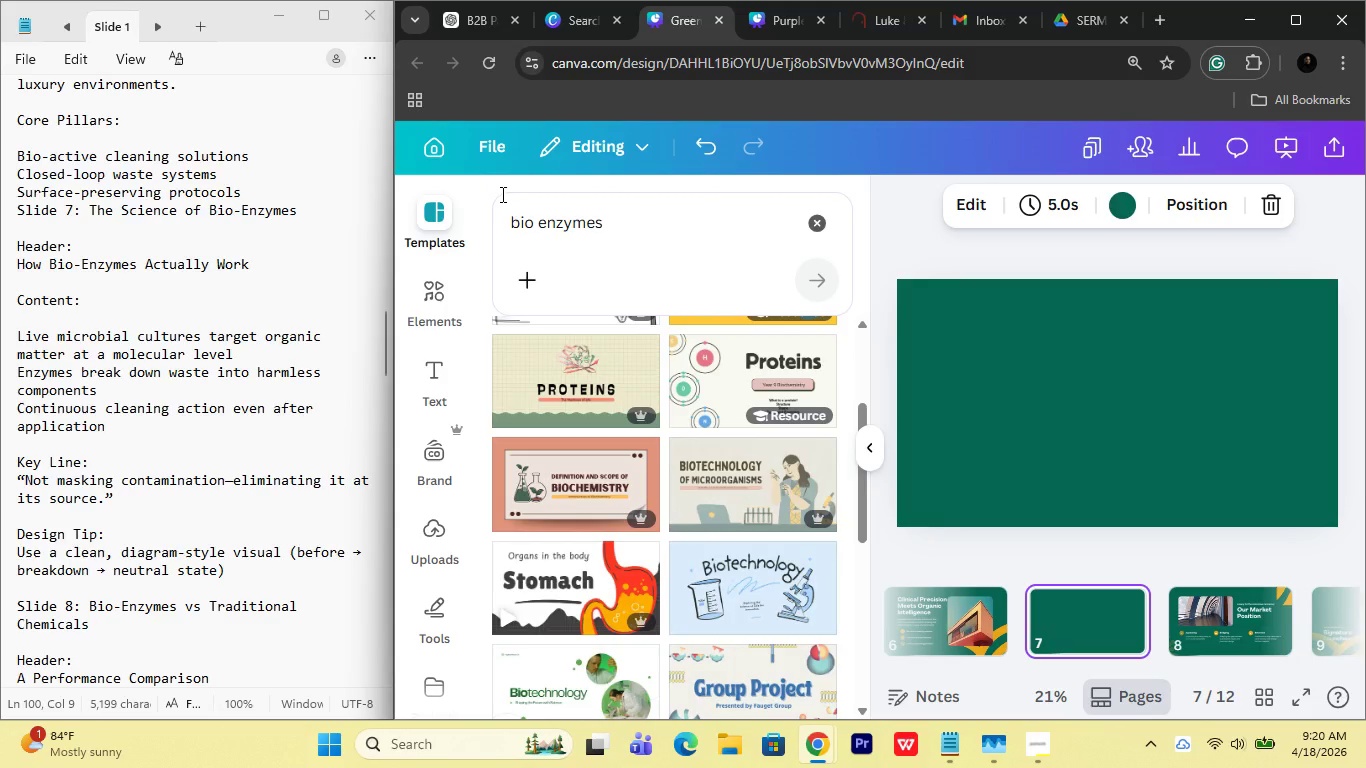 
wait(5.94)
 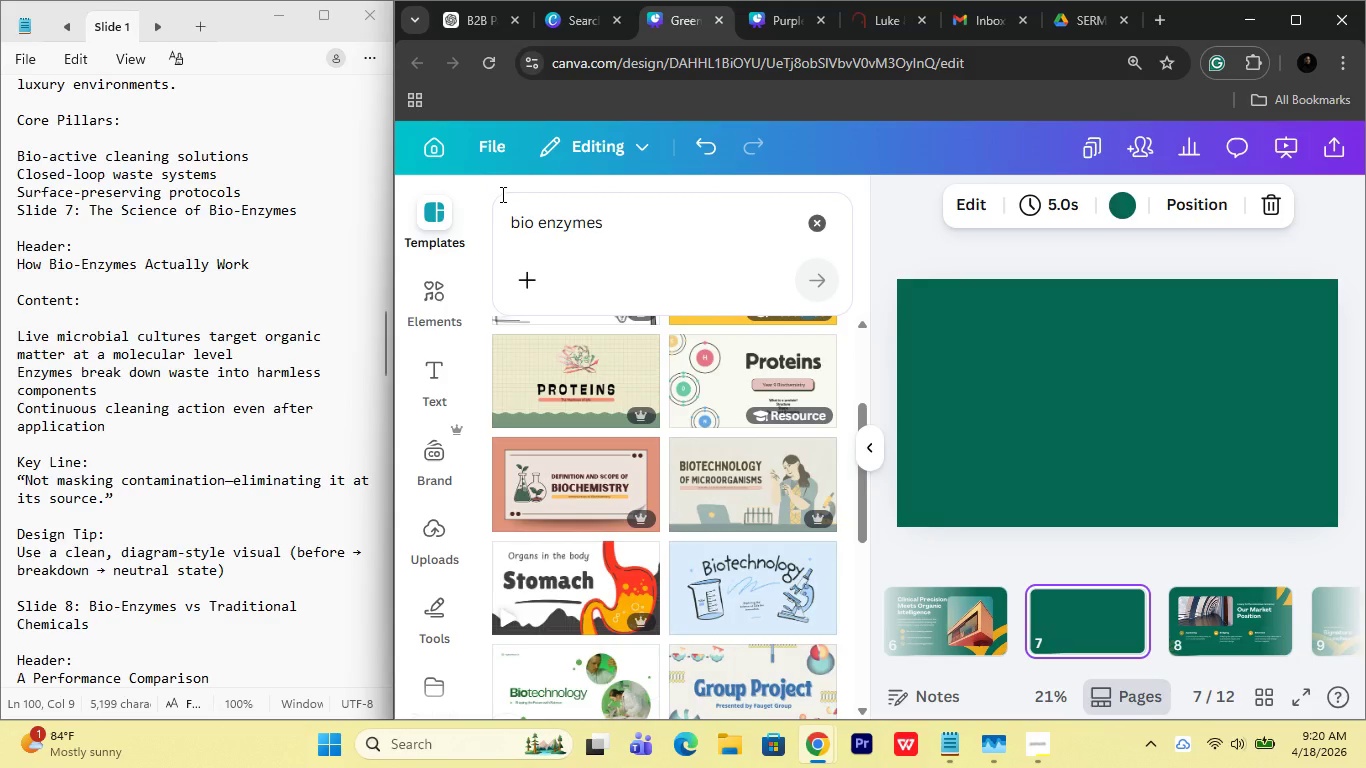 
scroll: coordinate [689, 449], scroll_direction: up, amount: 5.0
 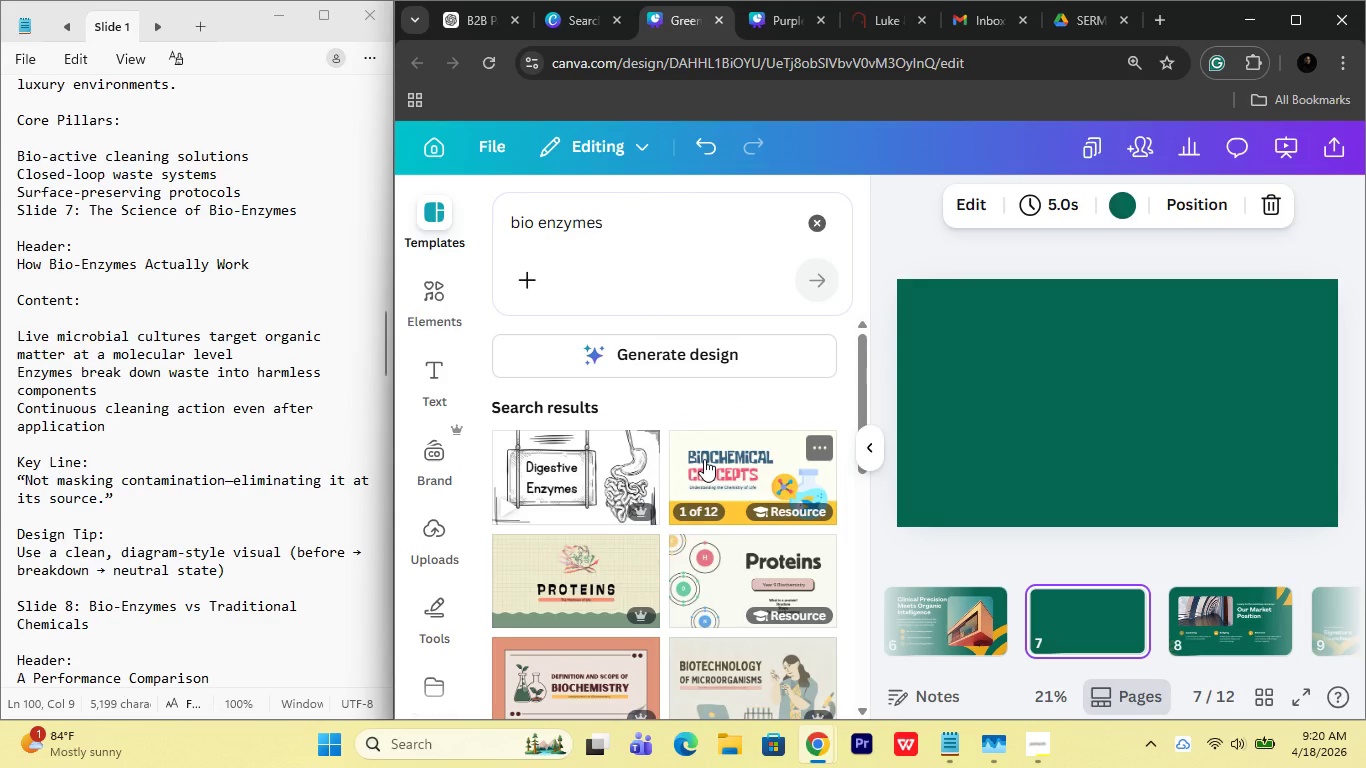 
left_click([704, 459])
 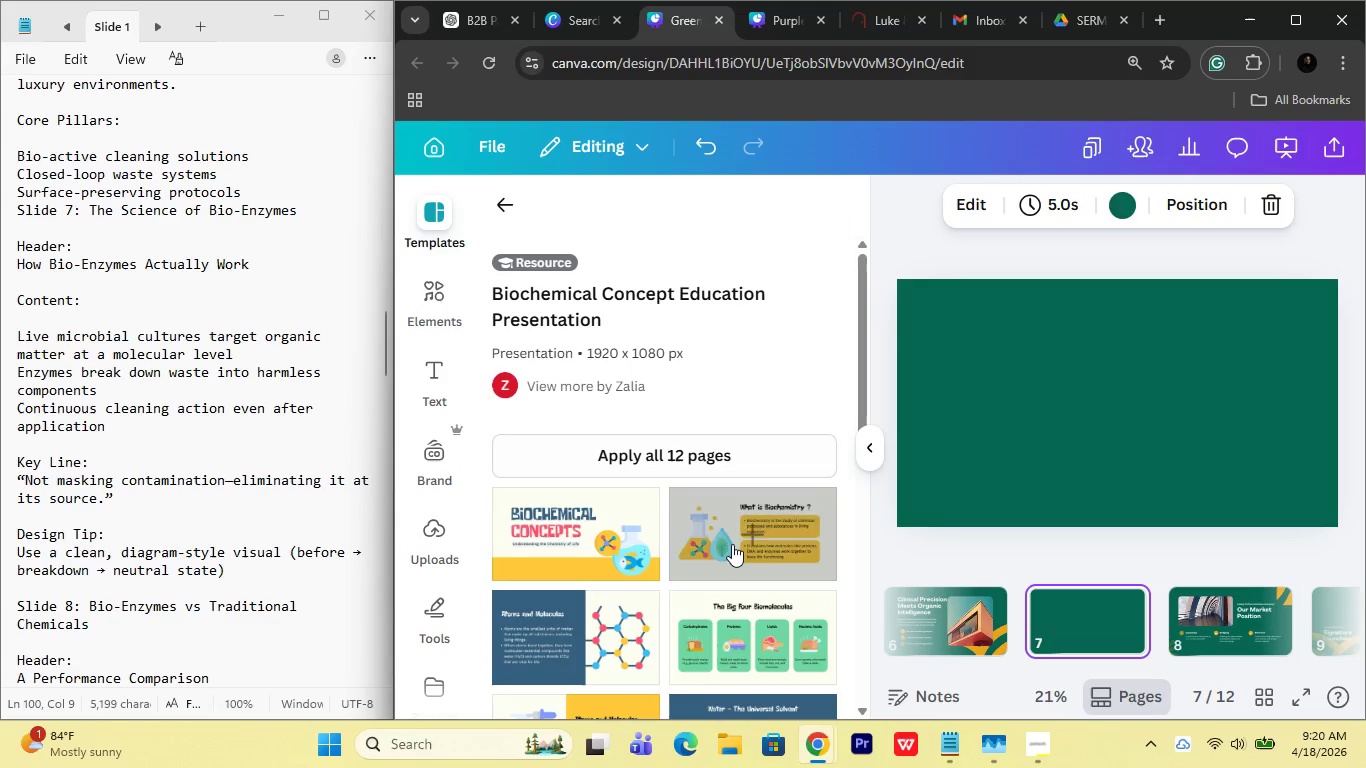 
scroll: coordinate [730, 589], scroll_direction: down, amount: 3.0